 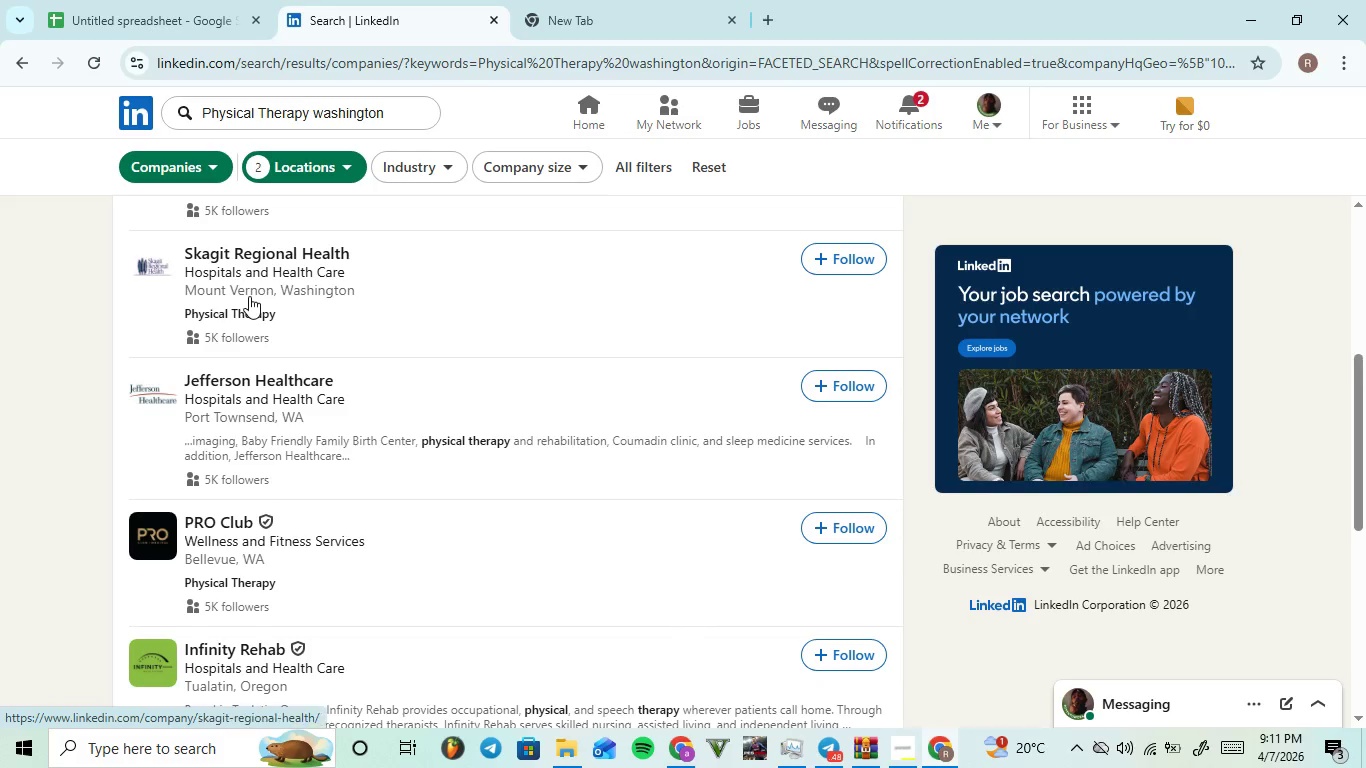 
scroll: coordinate [249, 296], scroll_direction: down, amount: 2.0
 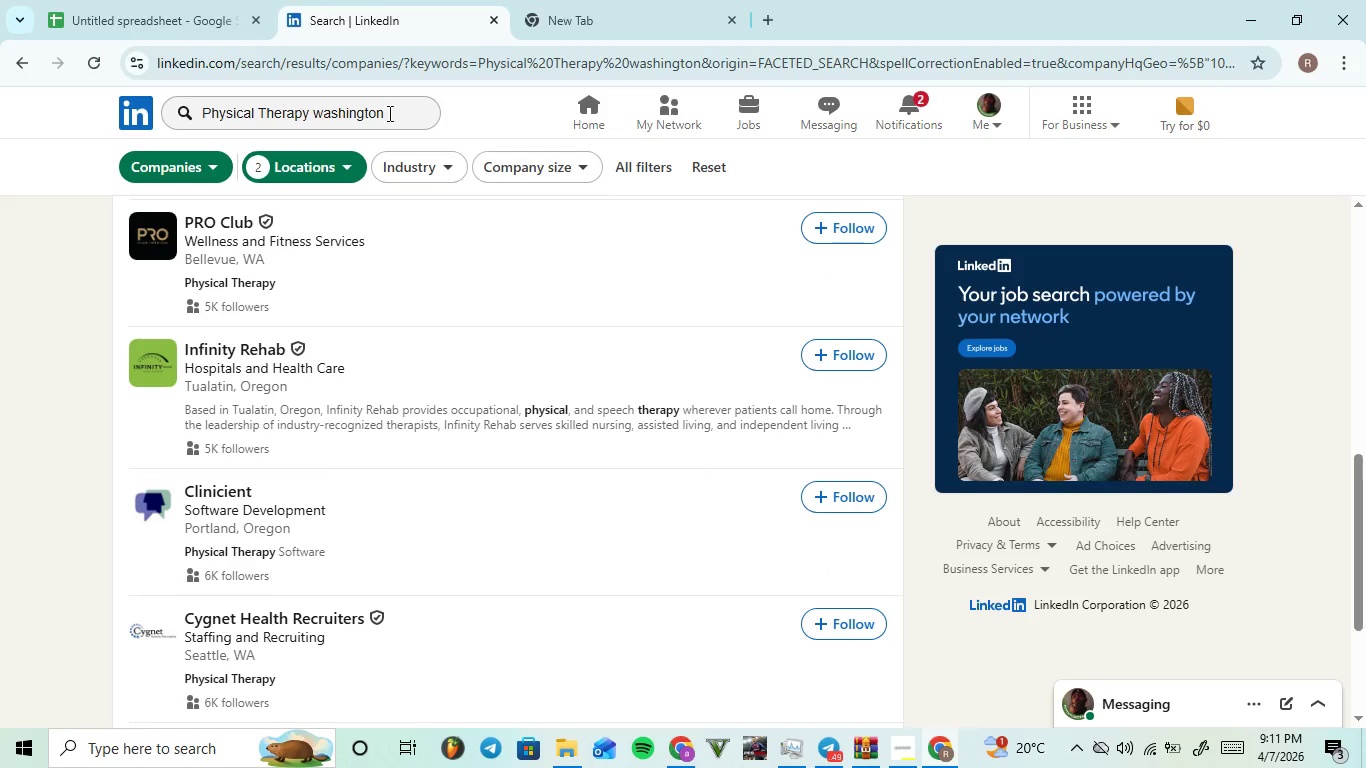 
left_click_drag(start_coordinate=[389, 114], to_coordinate=[107, 125])
 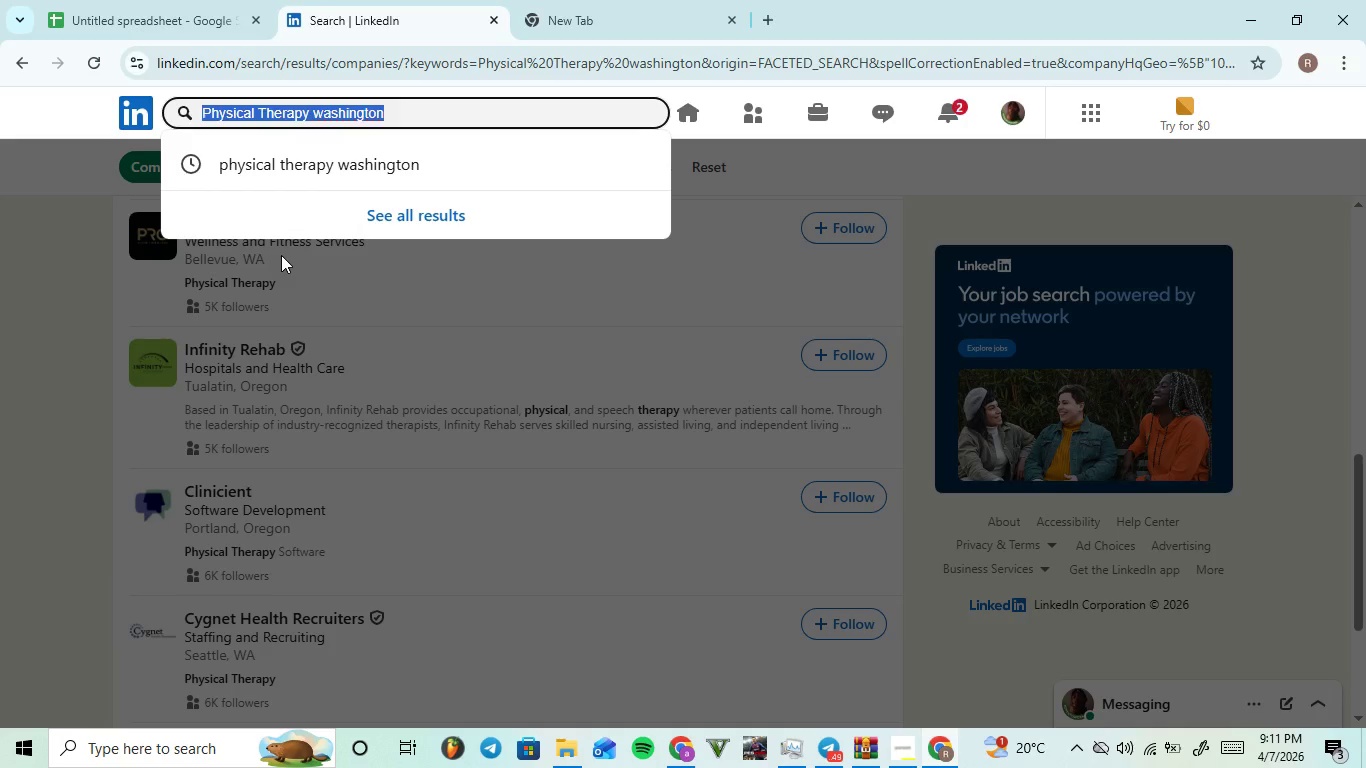 
type(Cofp)
key(Backspace)
key(Backspace)
 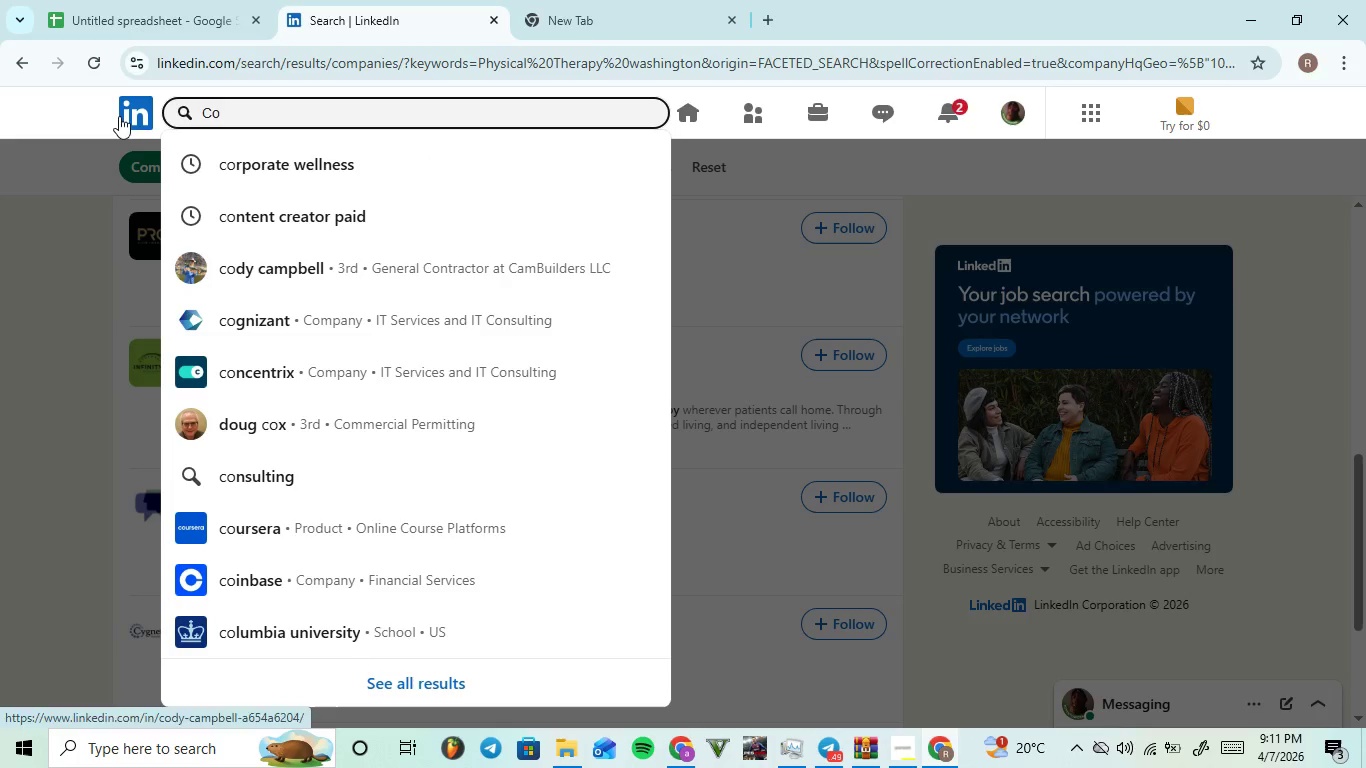 
left_click([248, 169])
 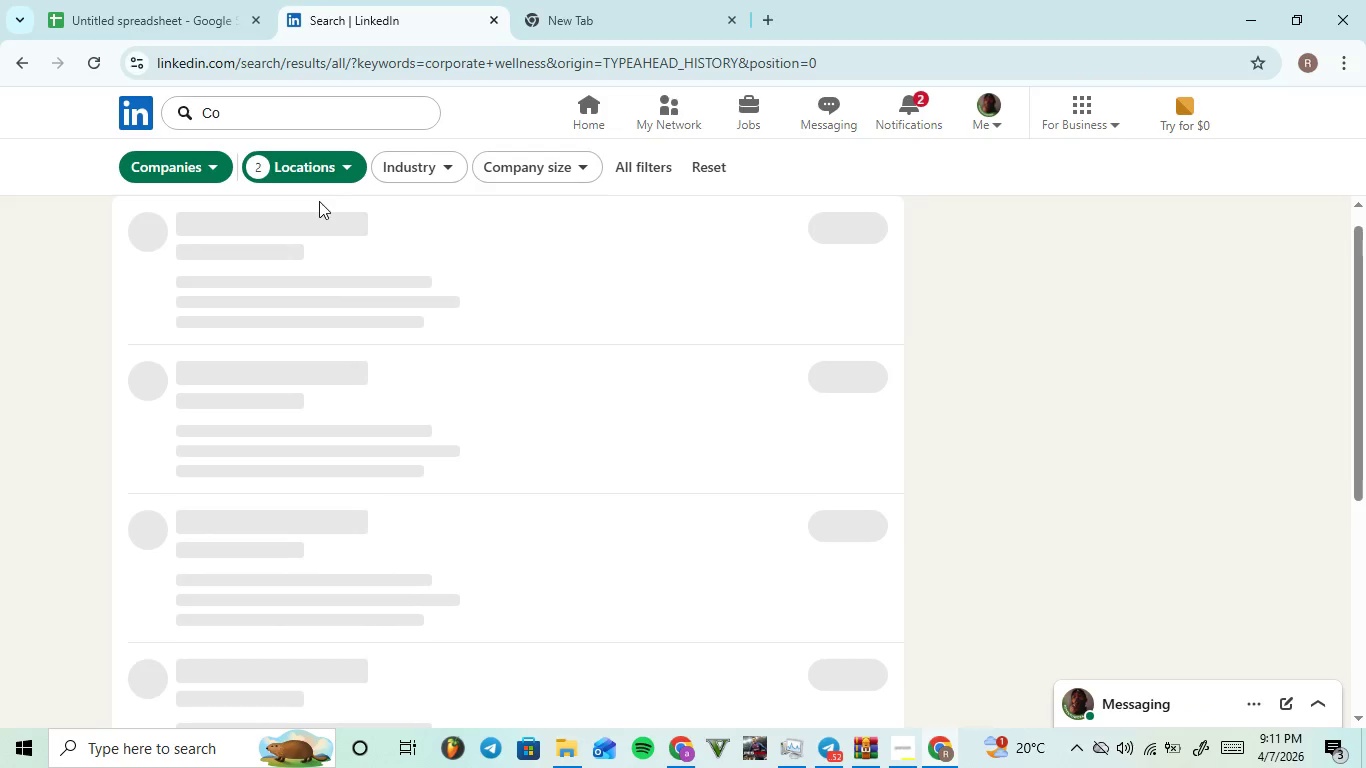 
mouse_move([339, 229])
 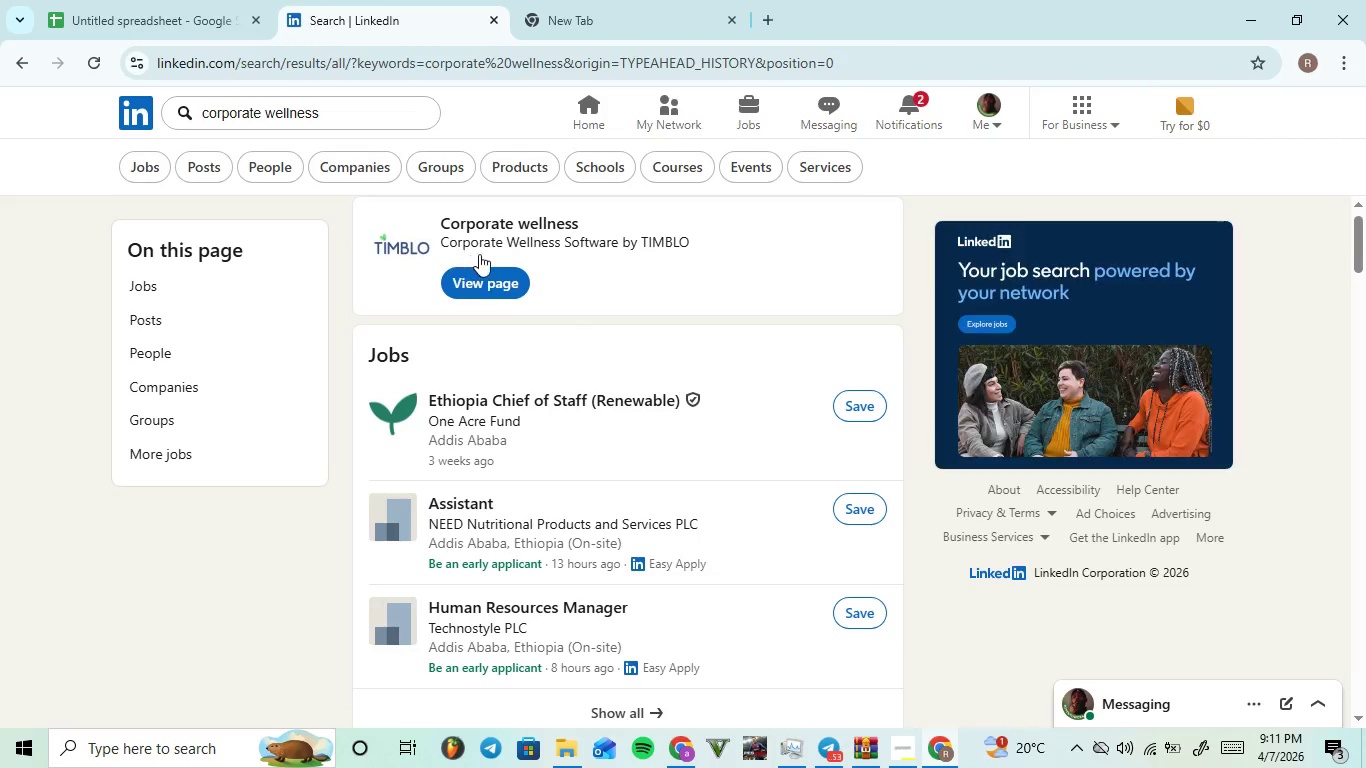 
left_click([374, 177])
 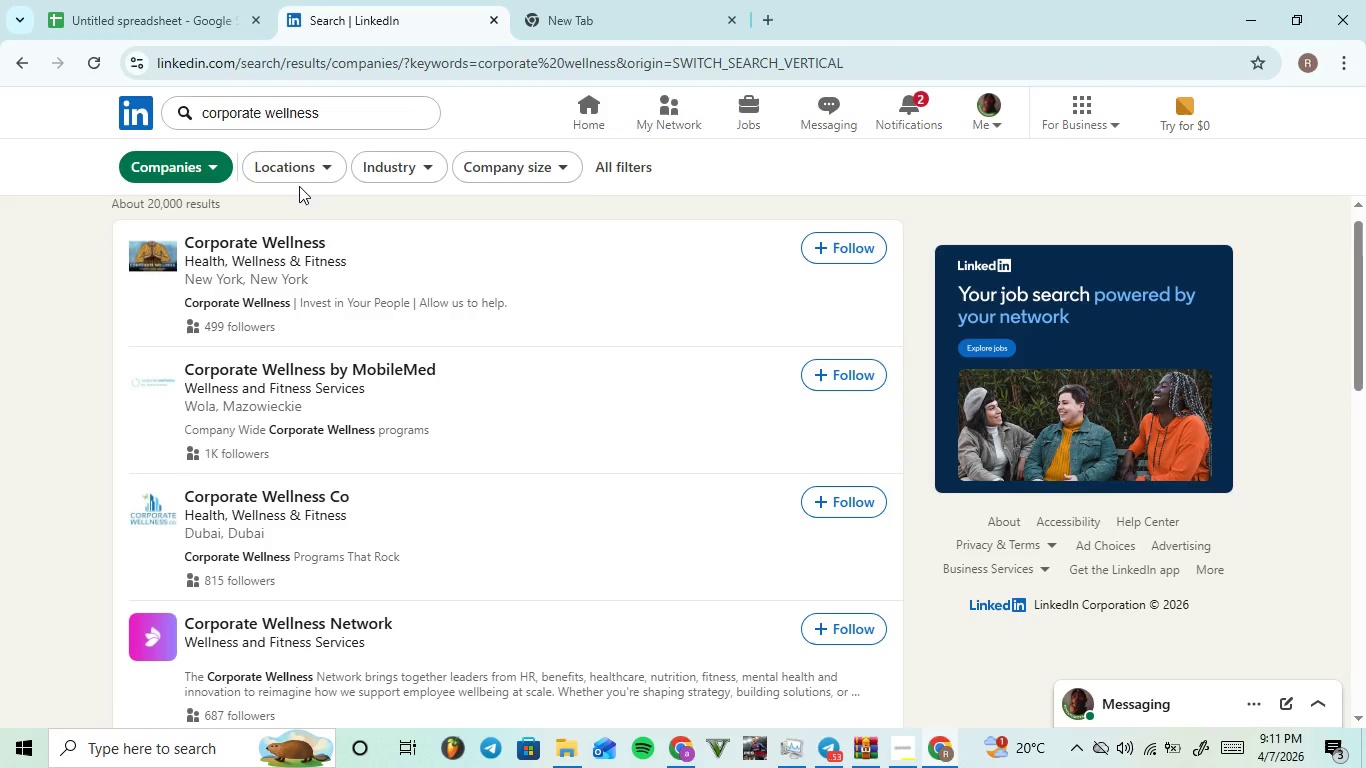 
left_click([299, 178])
 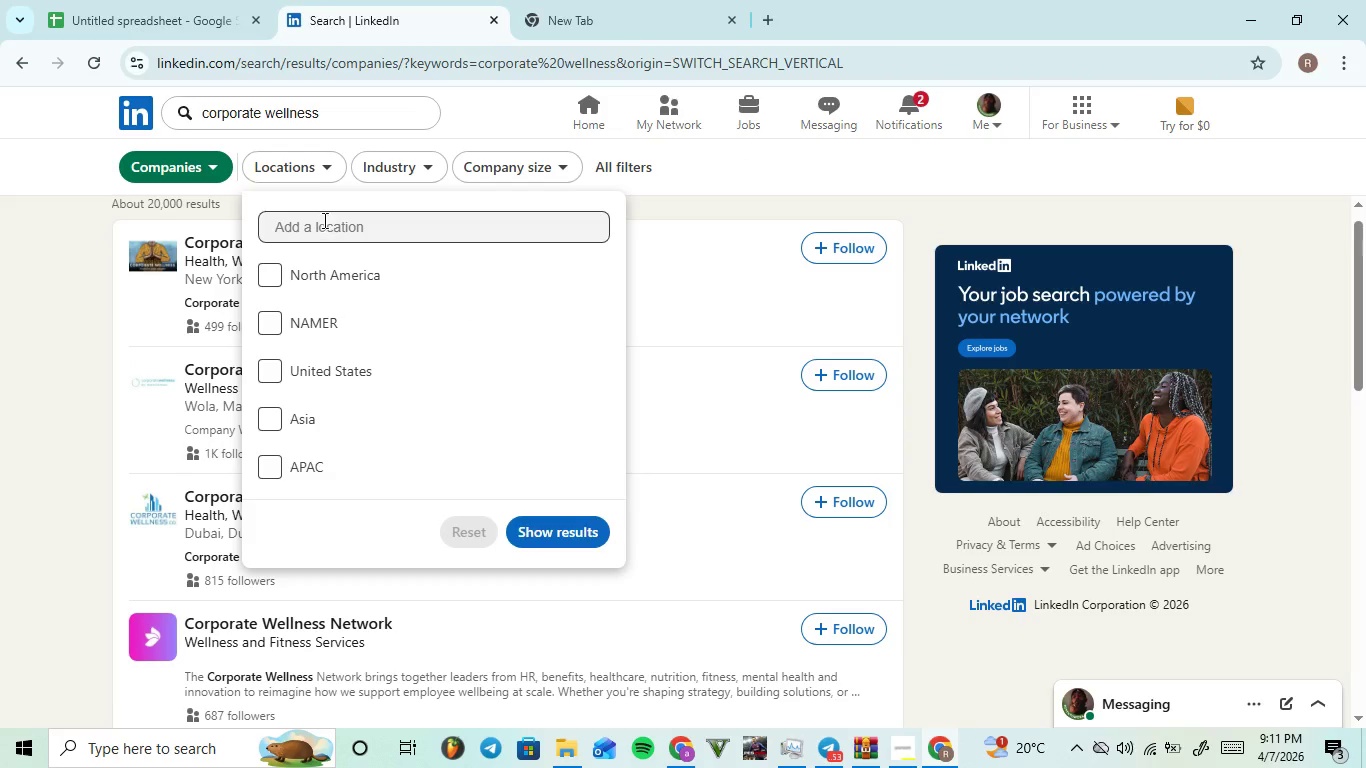 
type(oreore)
 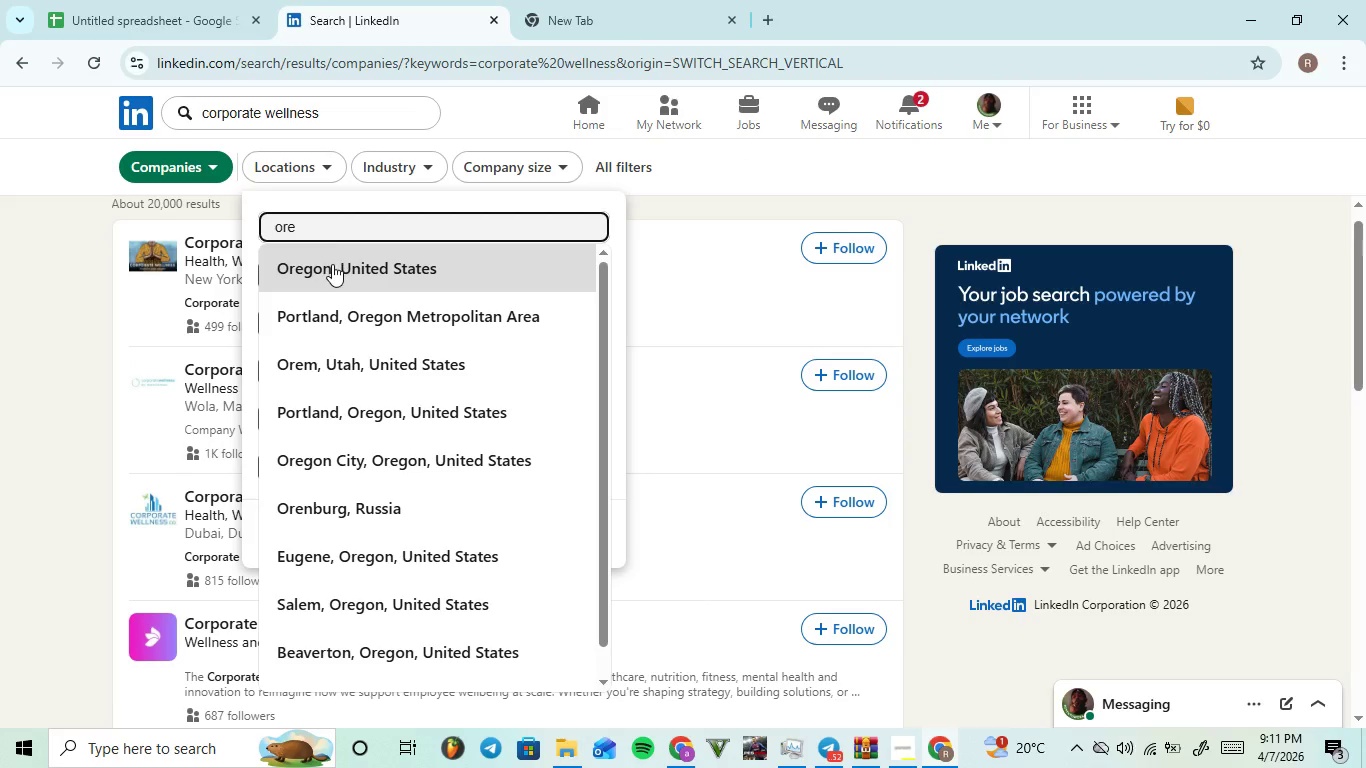 
left_click([332, 264])
 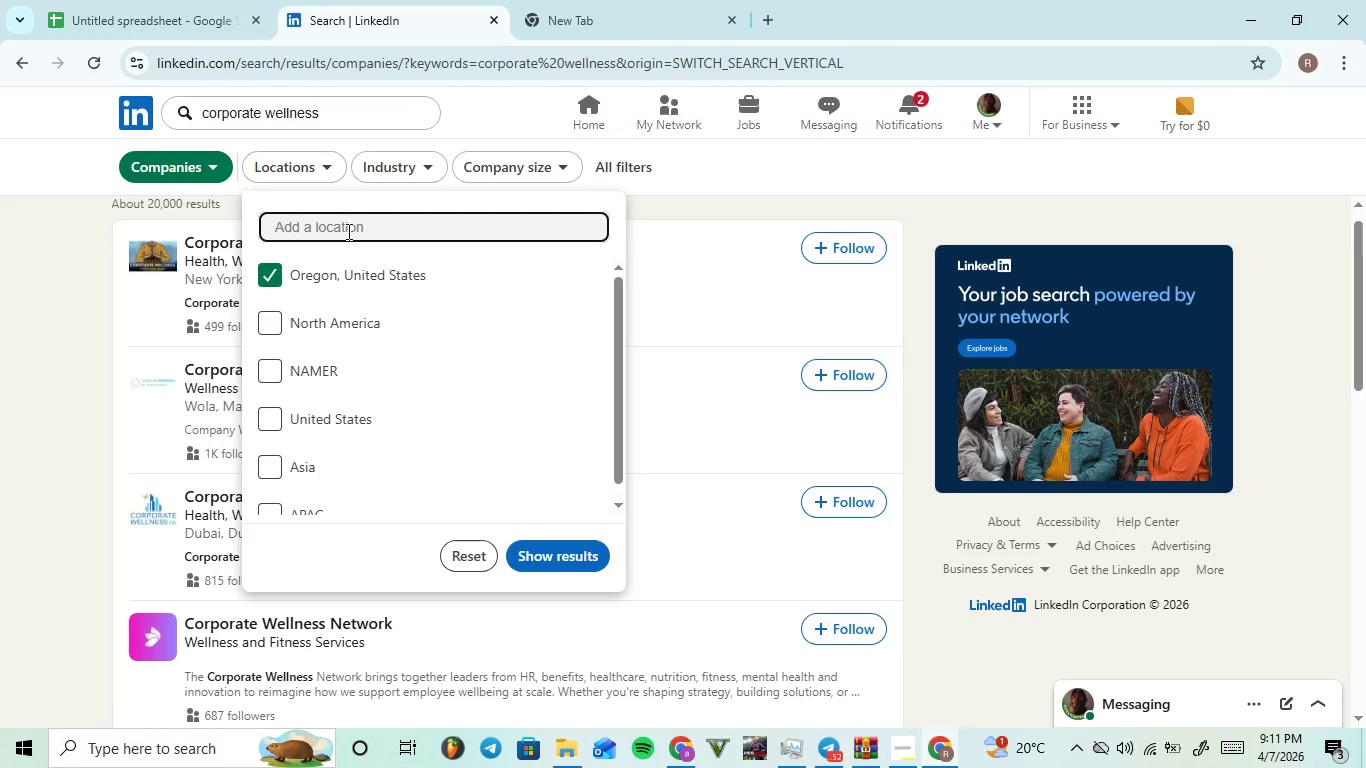 
type(WAs)
 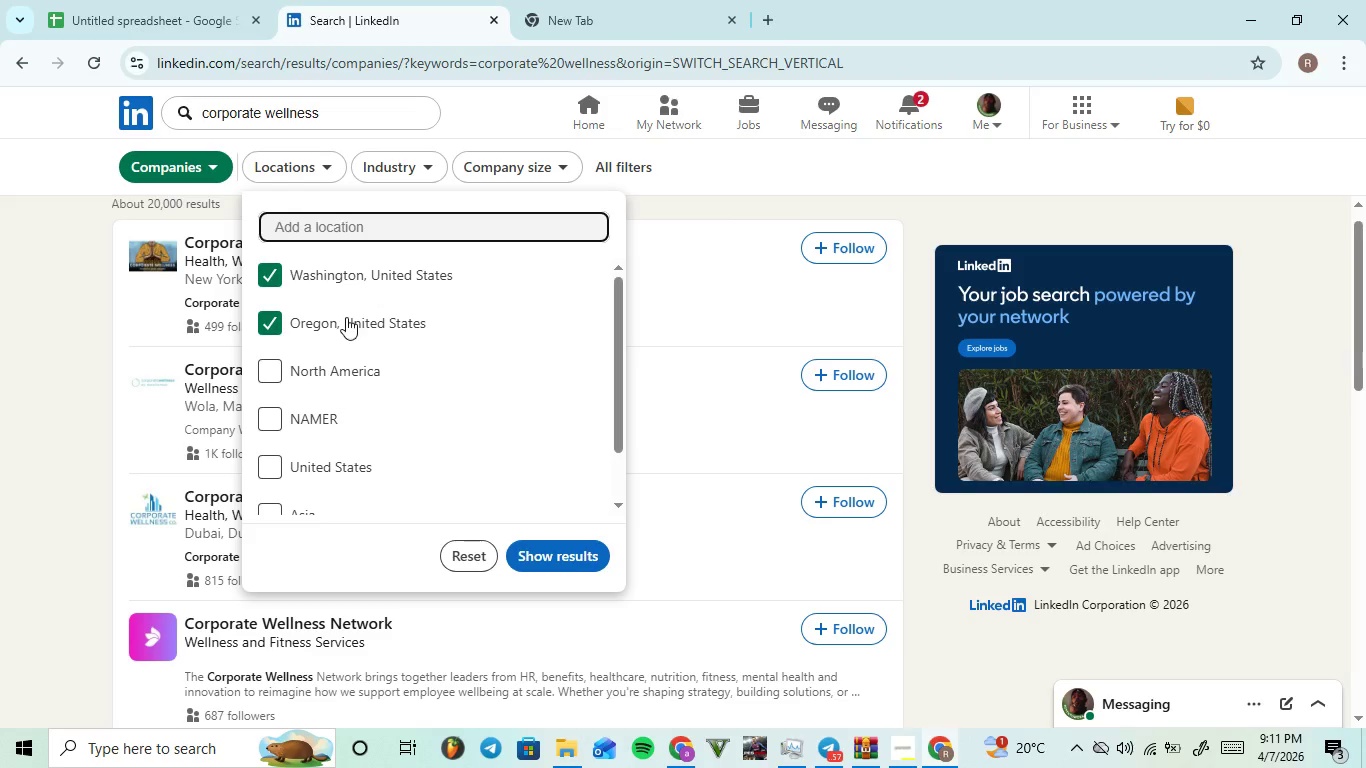 
left_click_drag(start_coordinate=[545, 546], to_coordinate=[548, 538])
 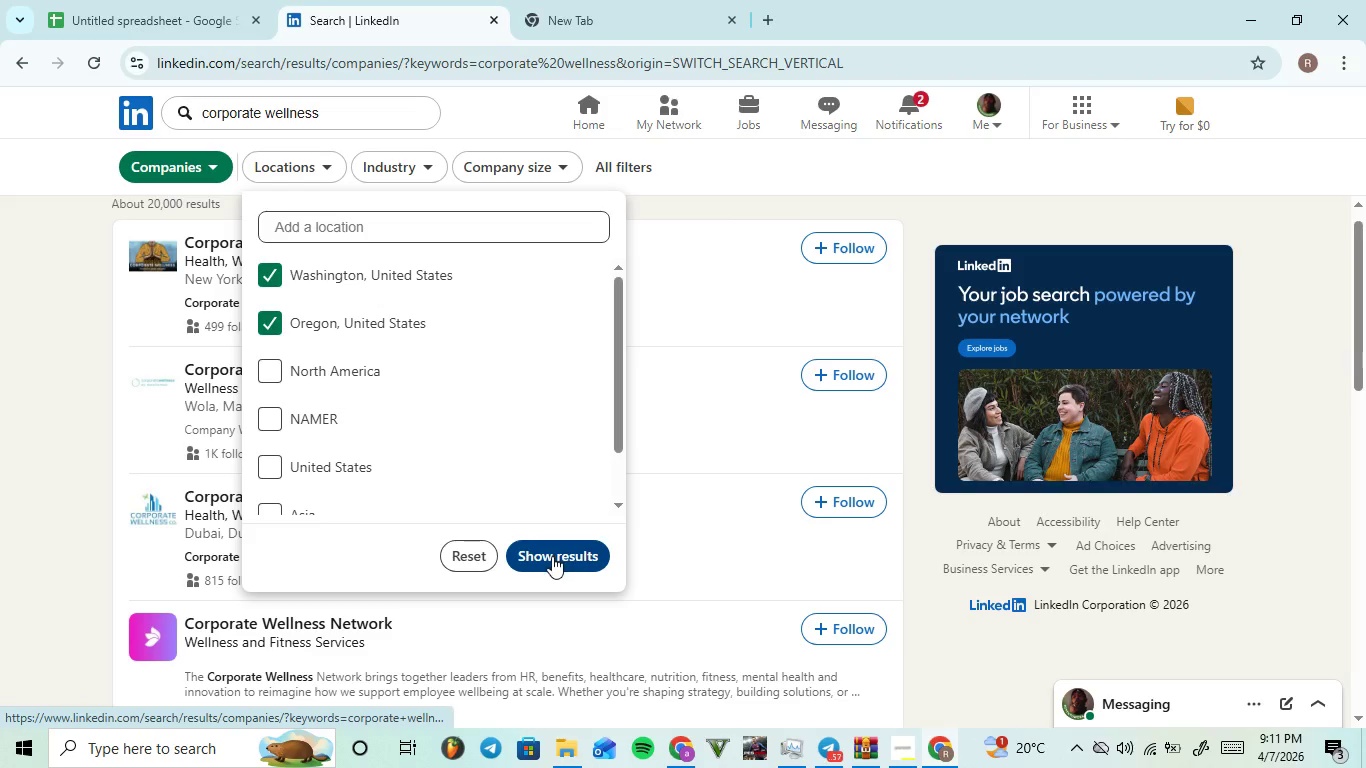 
left_click([552, 556])
 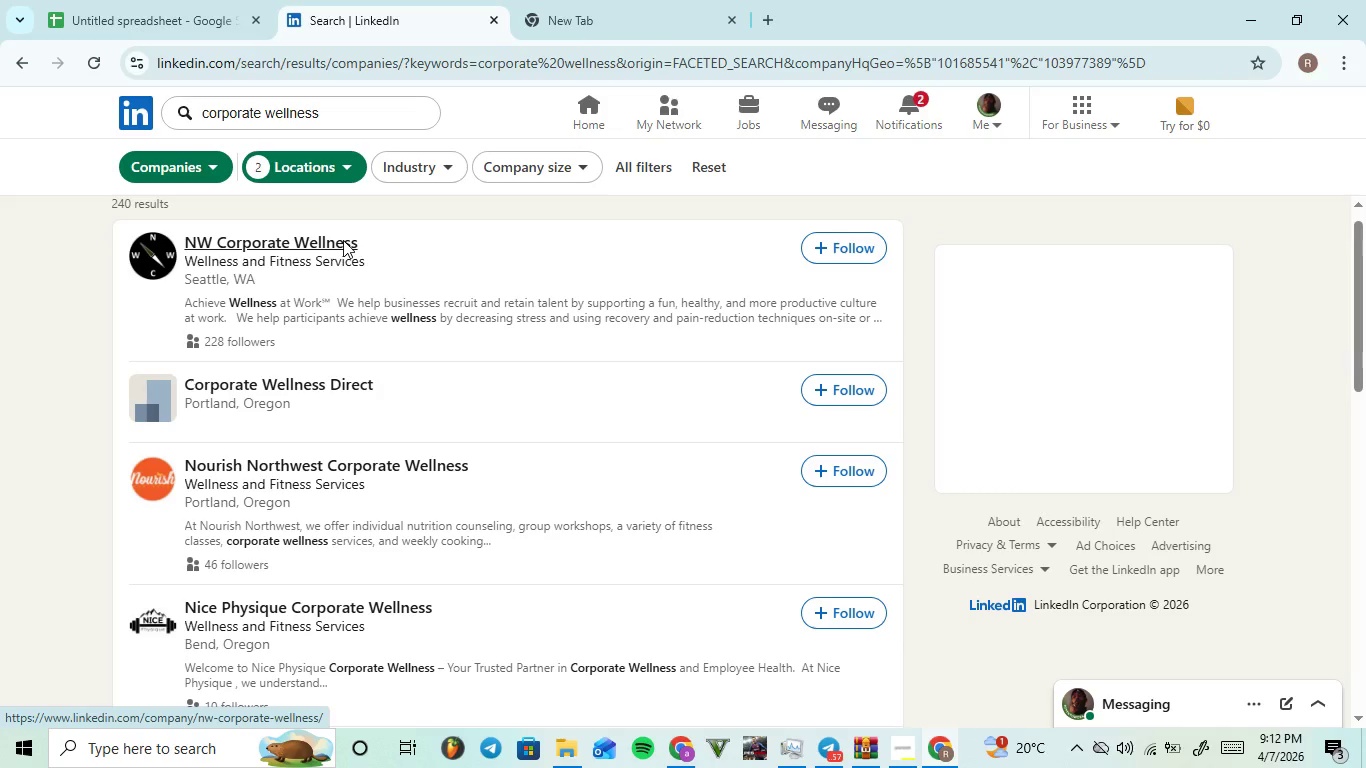 
wait(5.99)
 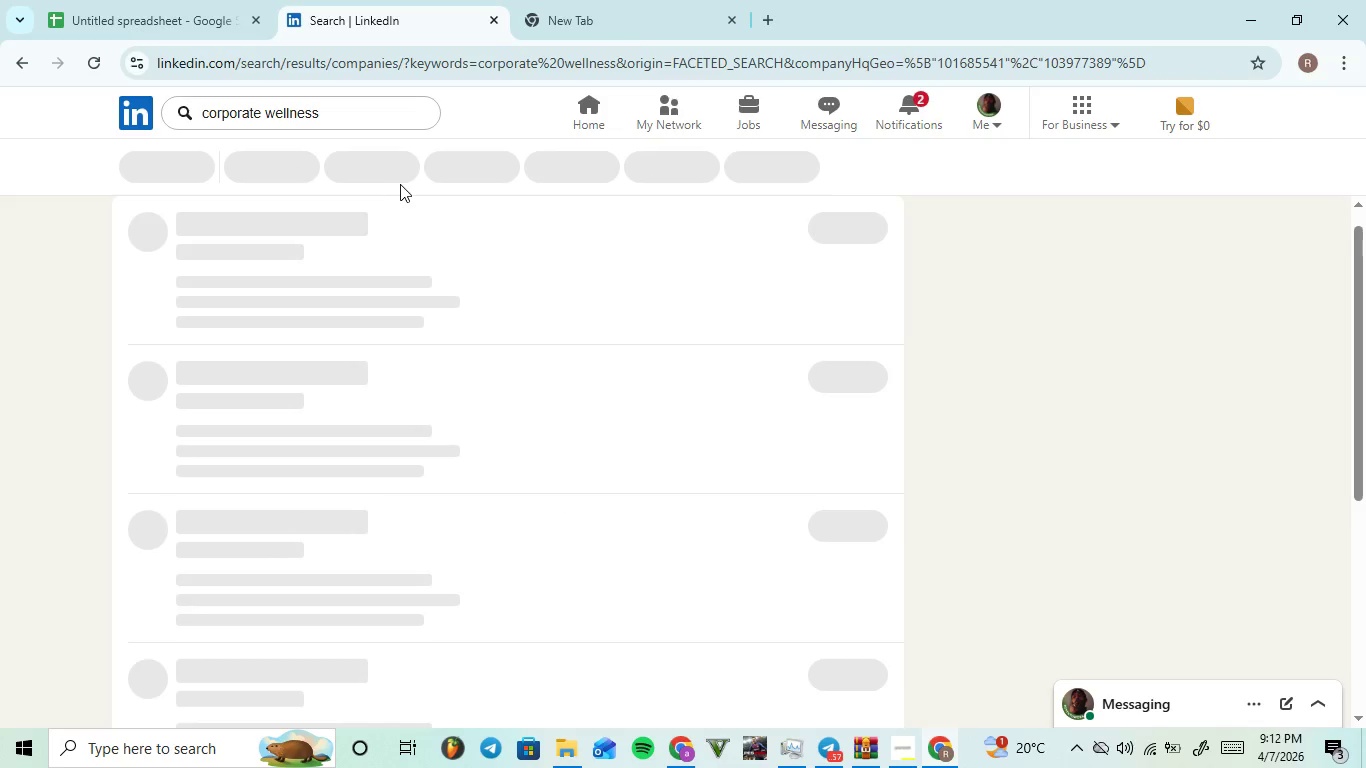 
left_click_drag(start_coordinate=[343, 240], to_coordinate=[639, 0])
 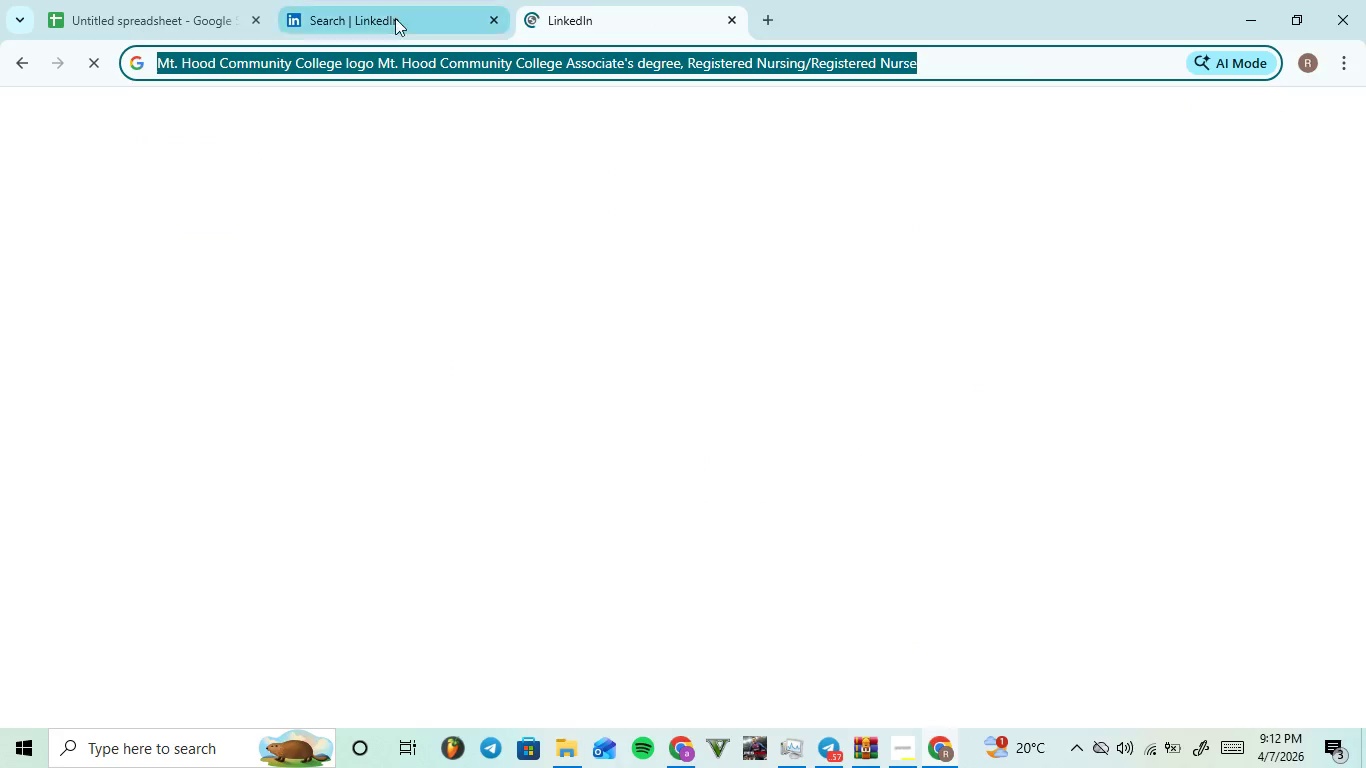 
left_click([393, 15])
 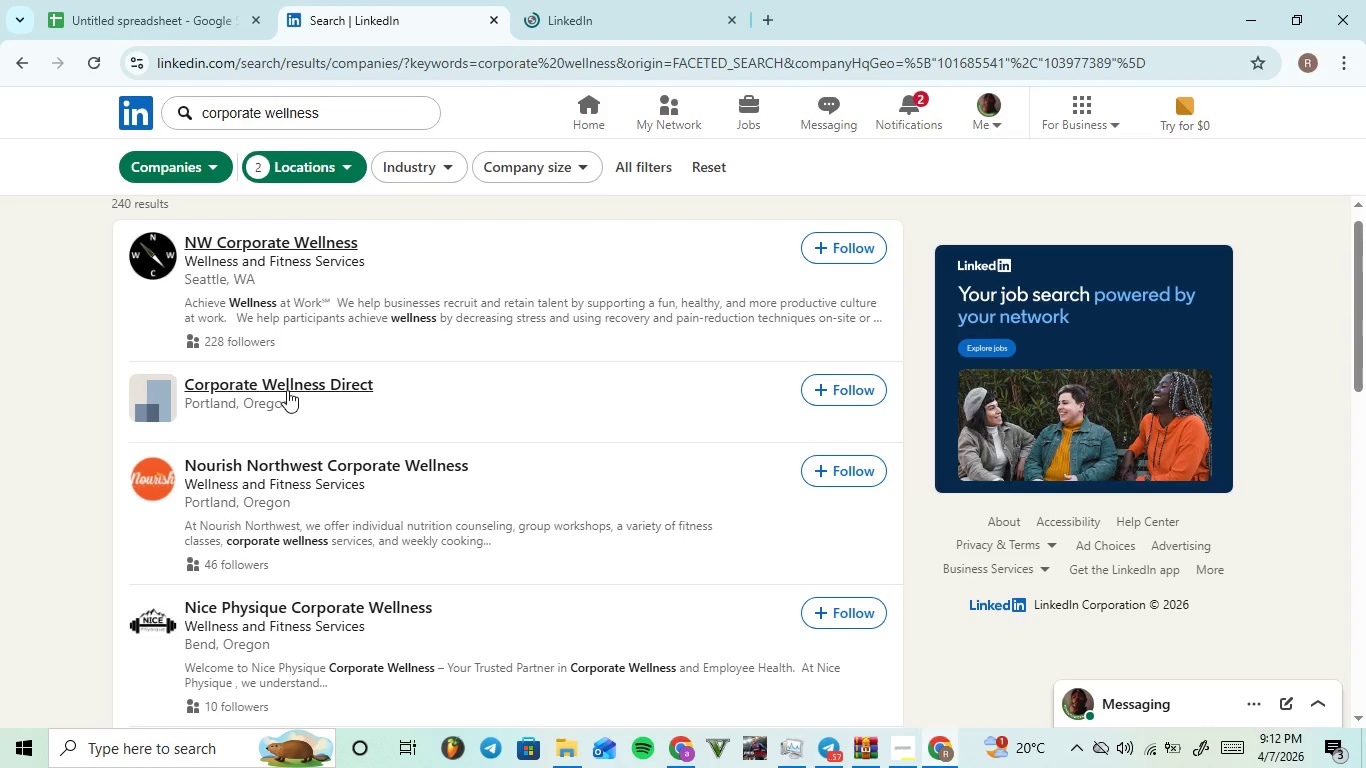 
scroll: coordinate [311, 370], scroll_direction: down, amount: 1.0
 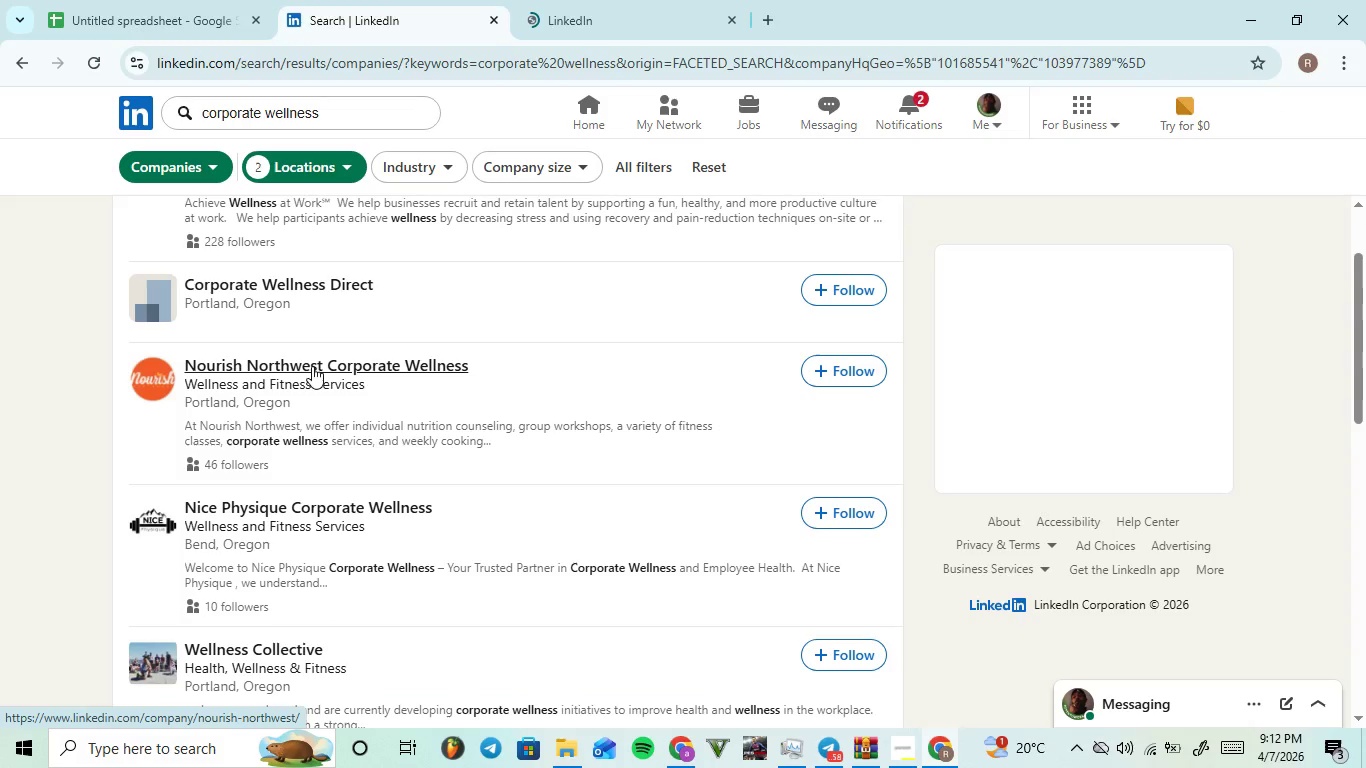 
left_click_drag(start_coordinate=[312, 368], to_coordinate=[948, 0])
 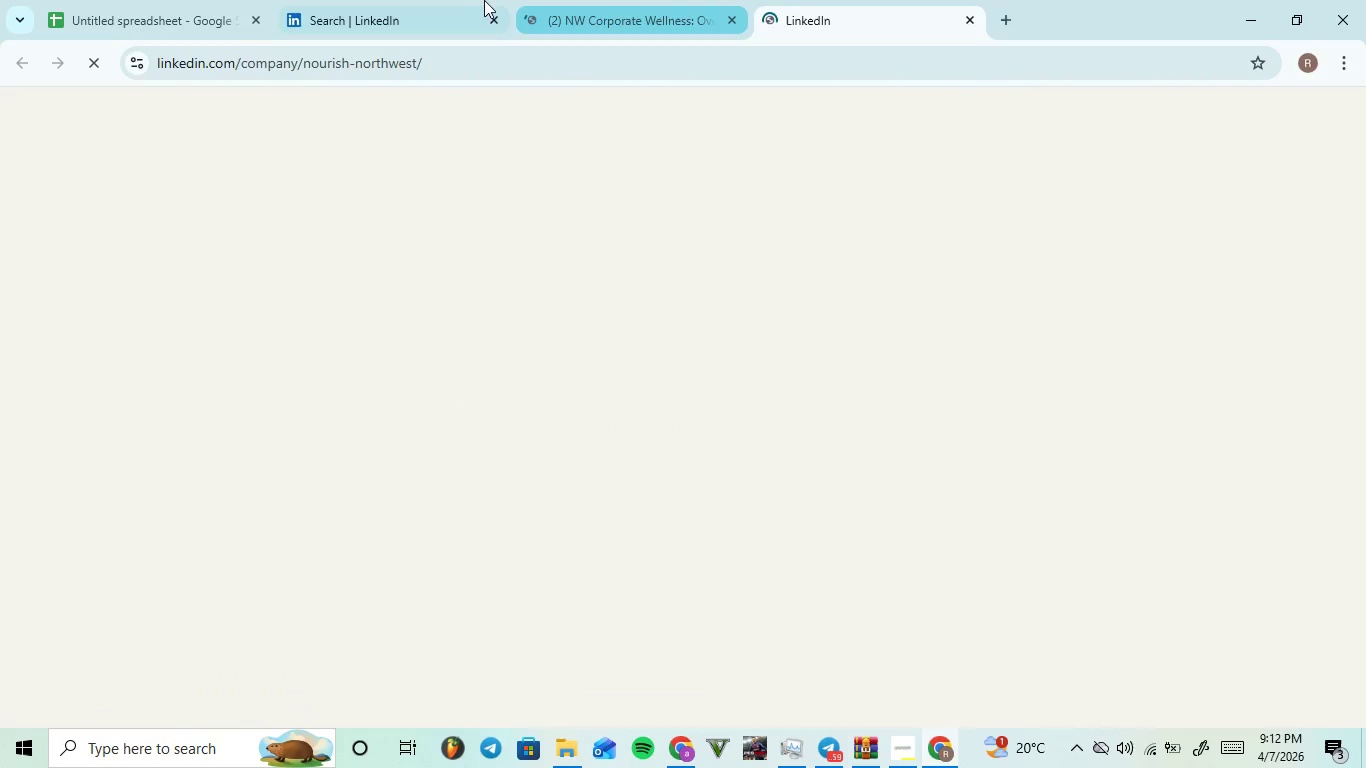 
left_click([449, 0])
 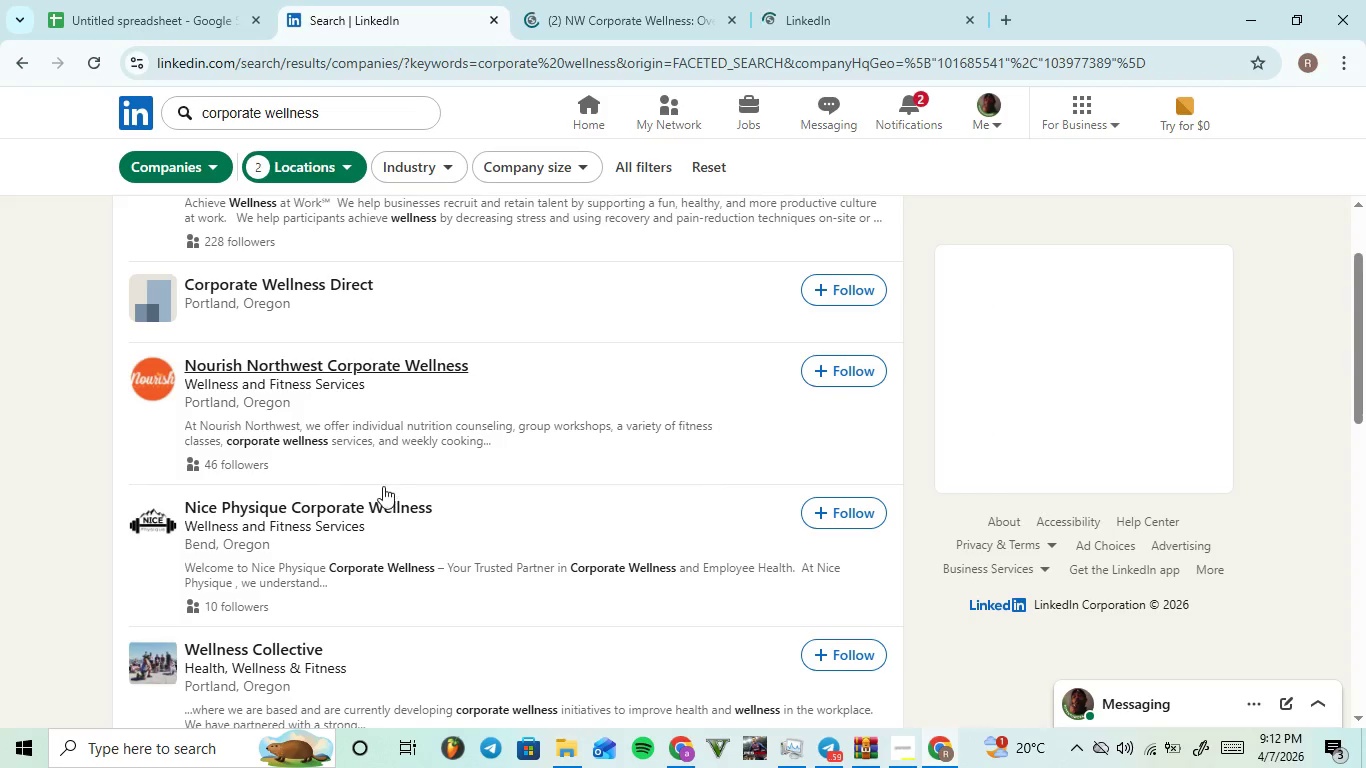 
scroll: coordinate [383, 486], scroll_direction: down, amount: 2.0
 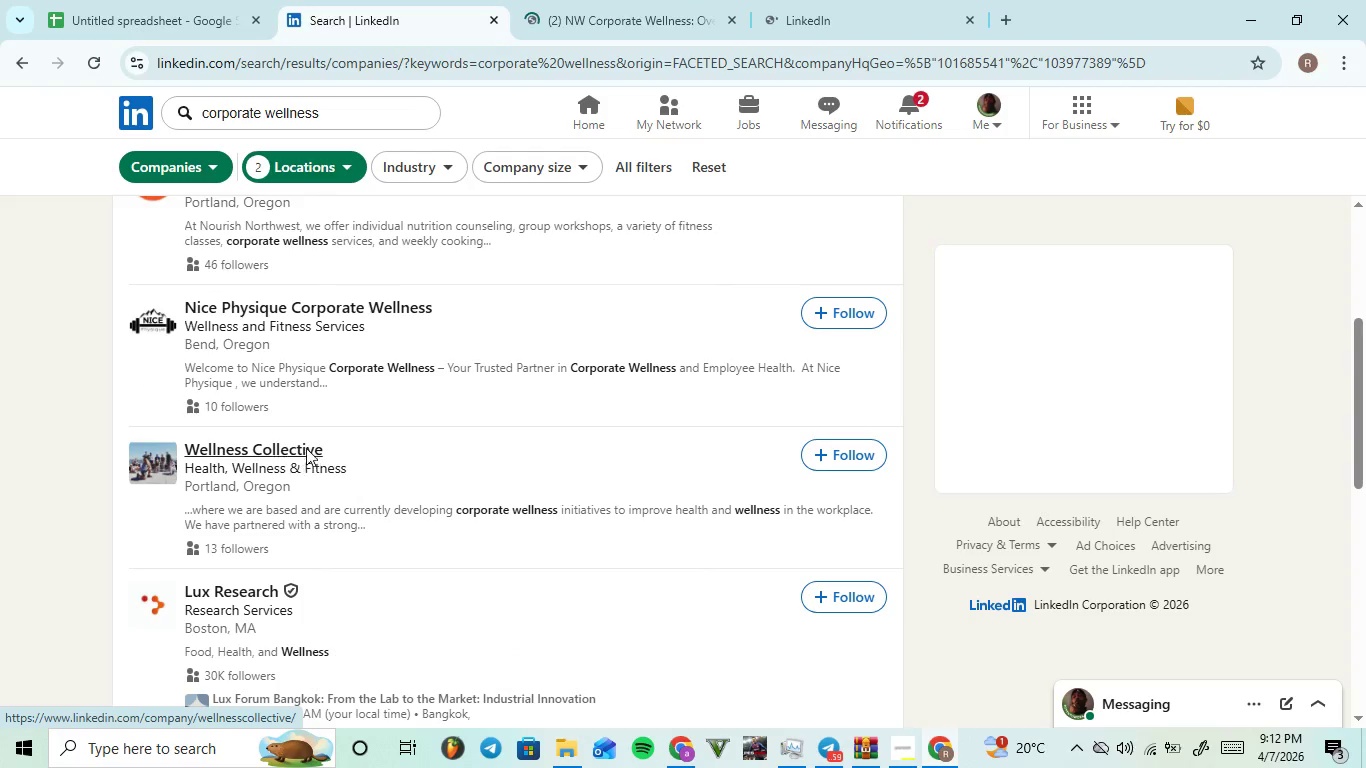 
left_click_drag(start_coordinate=[306, 446], to_coordinate=[1140, 3])
 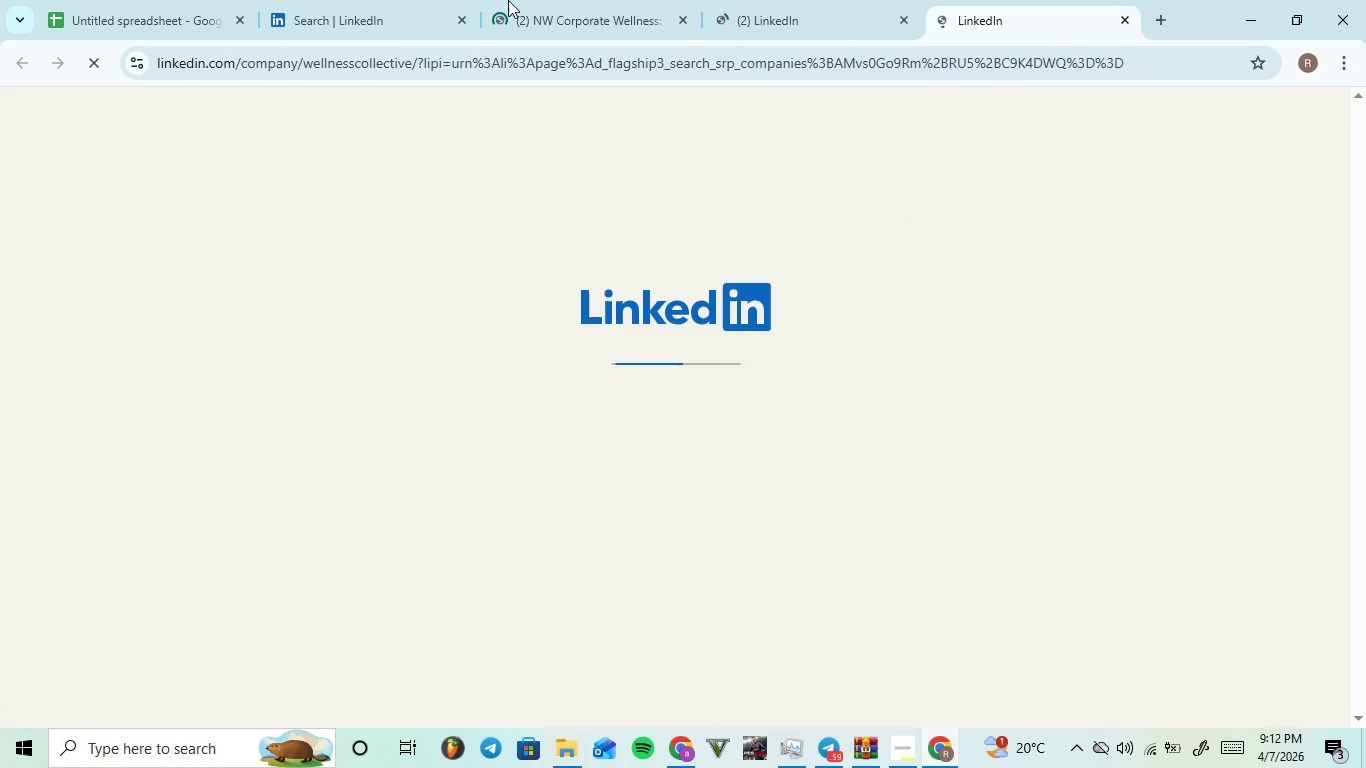 
left_click([549, 0])
 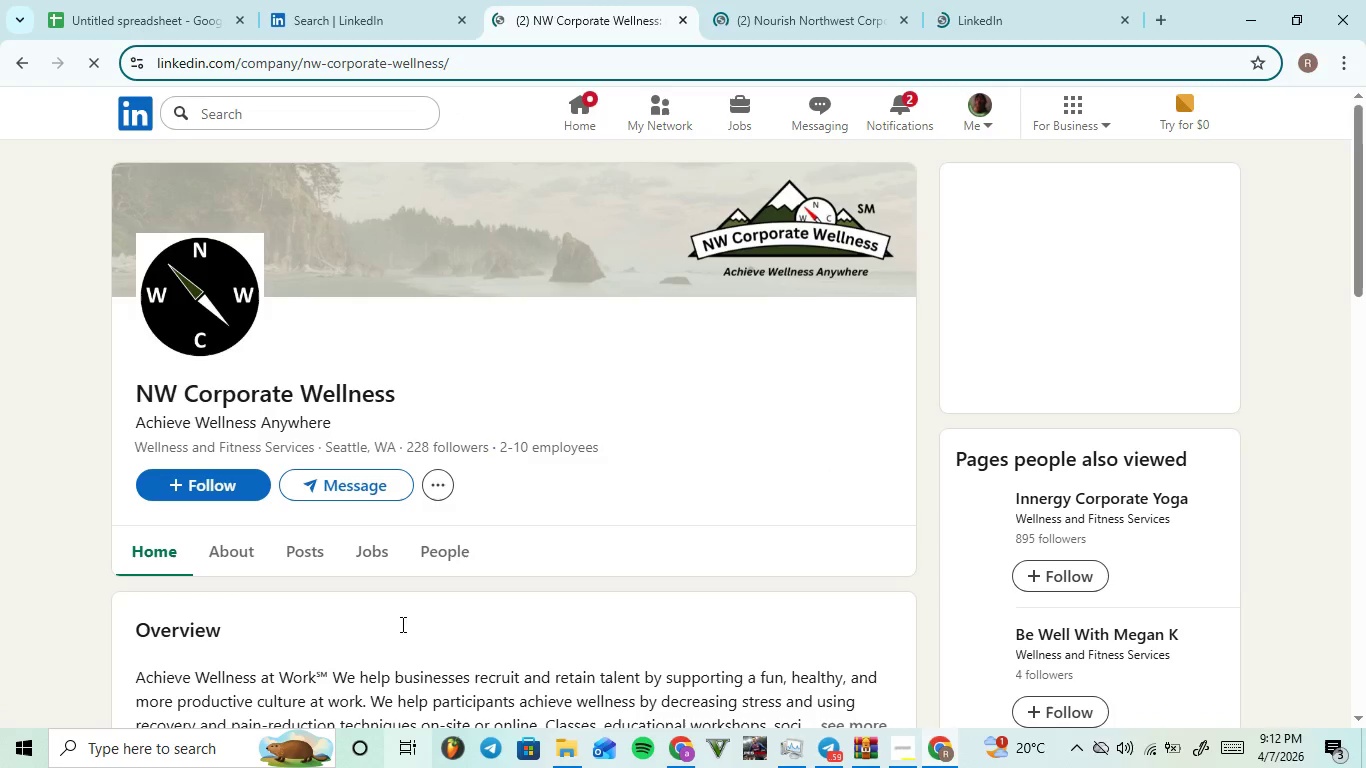 
left_click_drag(start_coordinate=[406, 390], to_coordinate=[69, 398])
 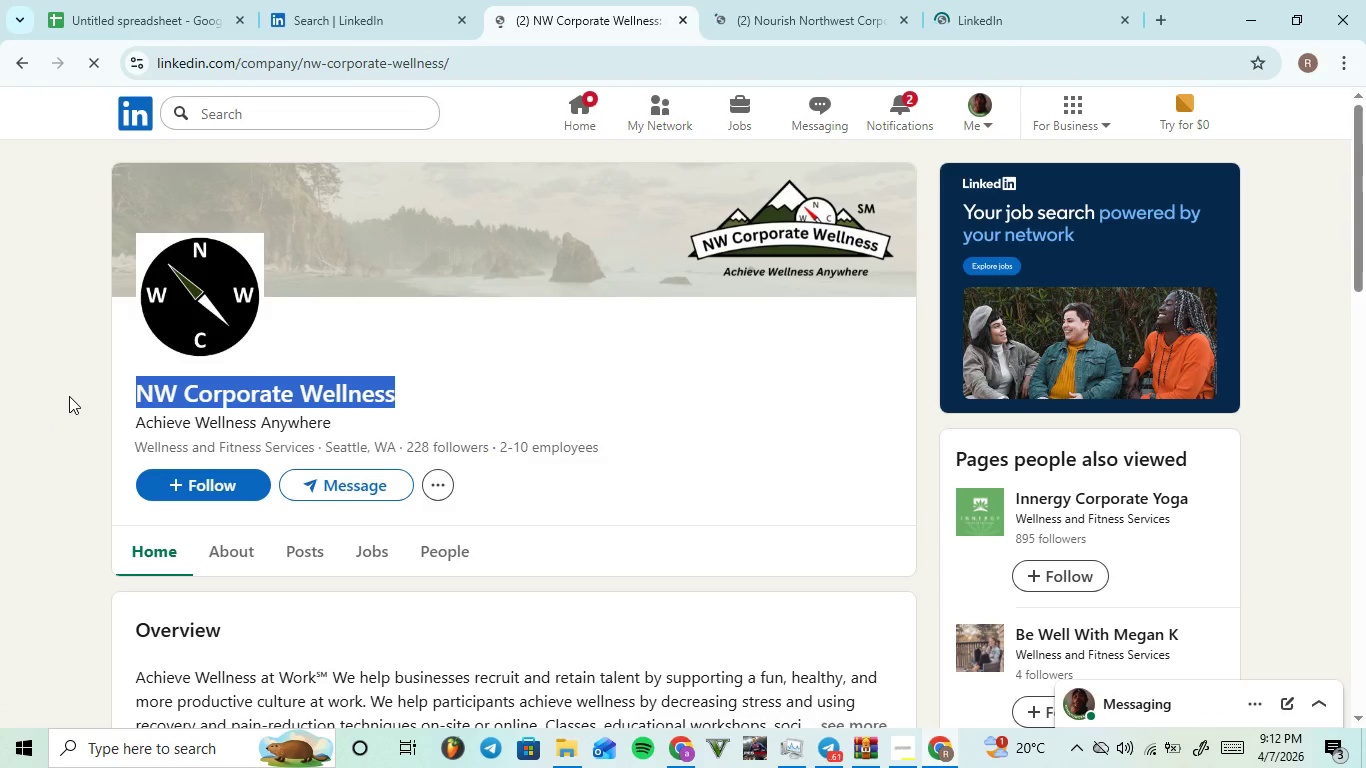 
key(Control+C)
 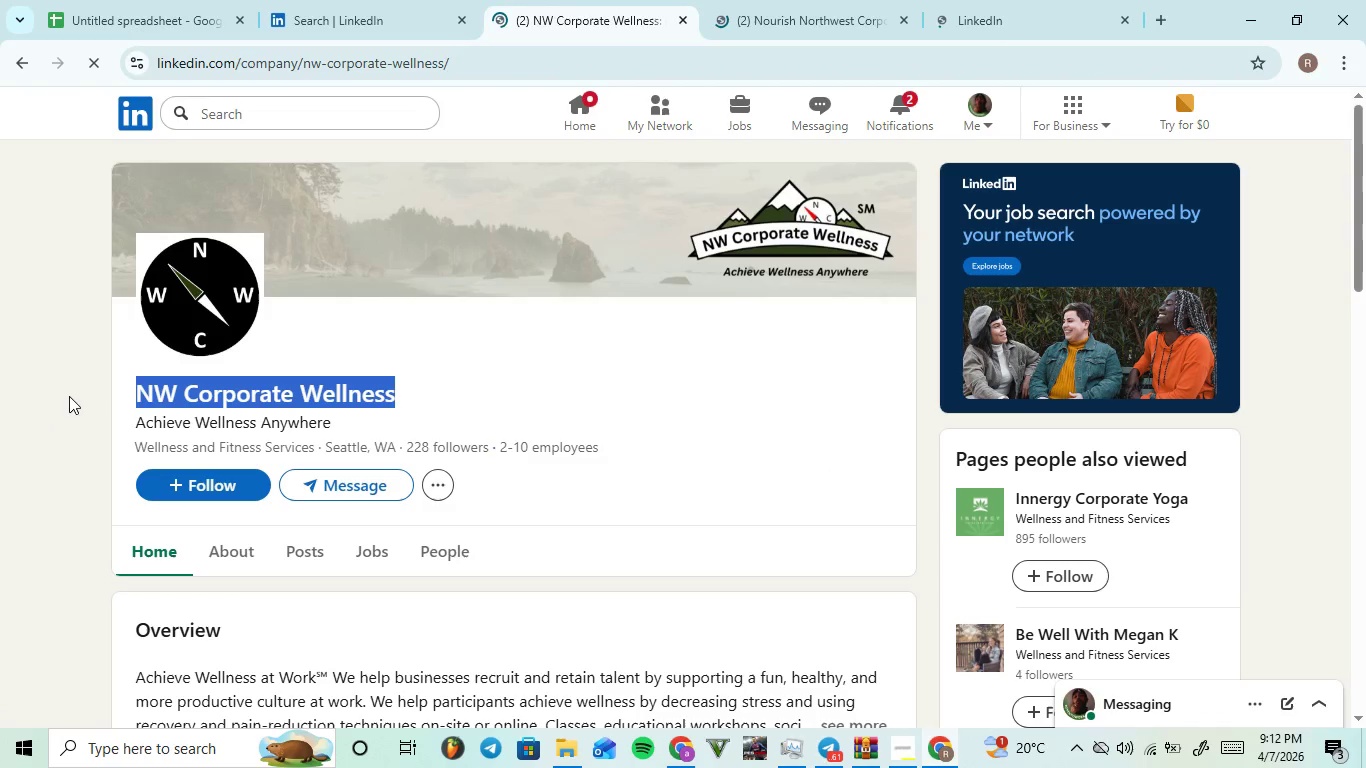 
key(Control+C)
 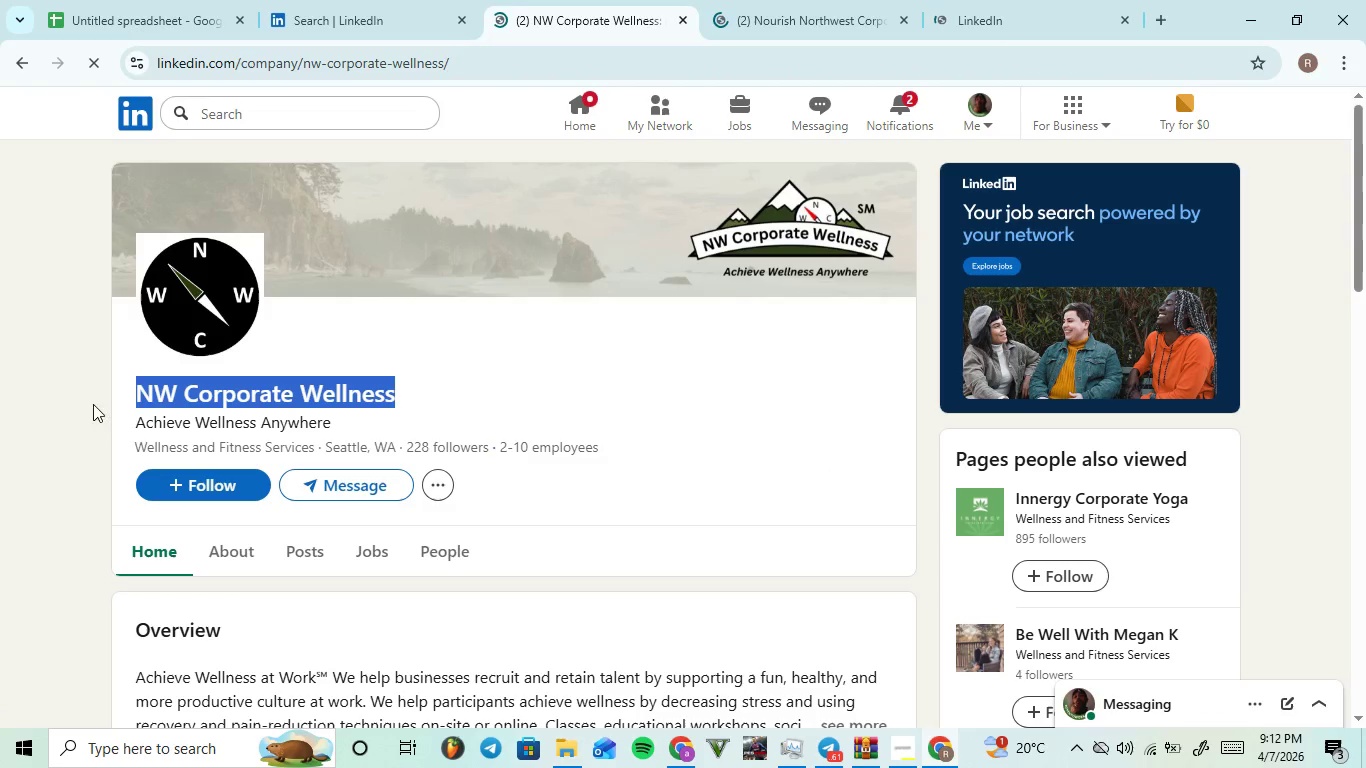 
key(Control+C)
 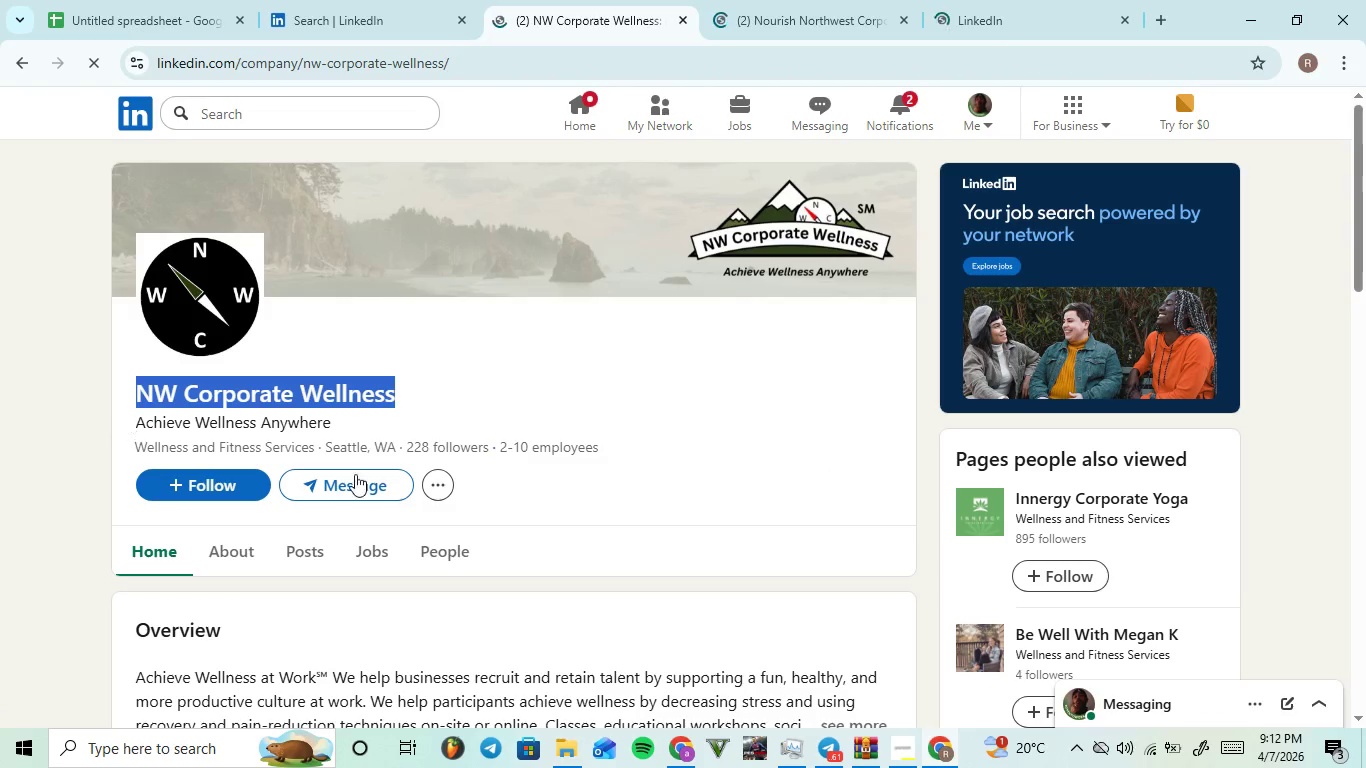 
key(Control+C)
 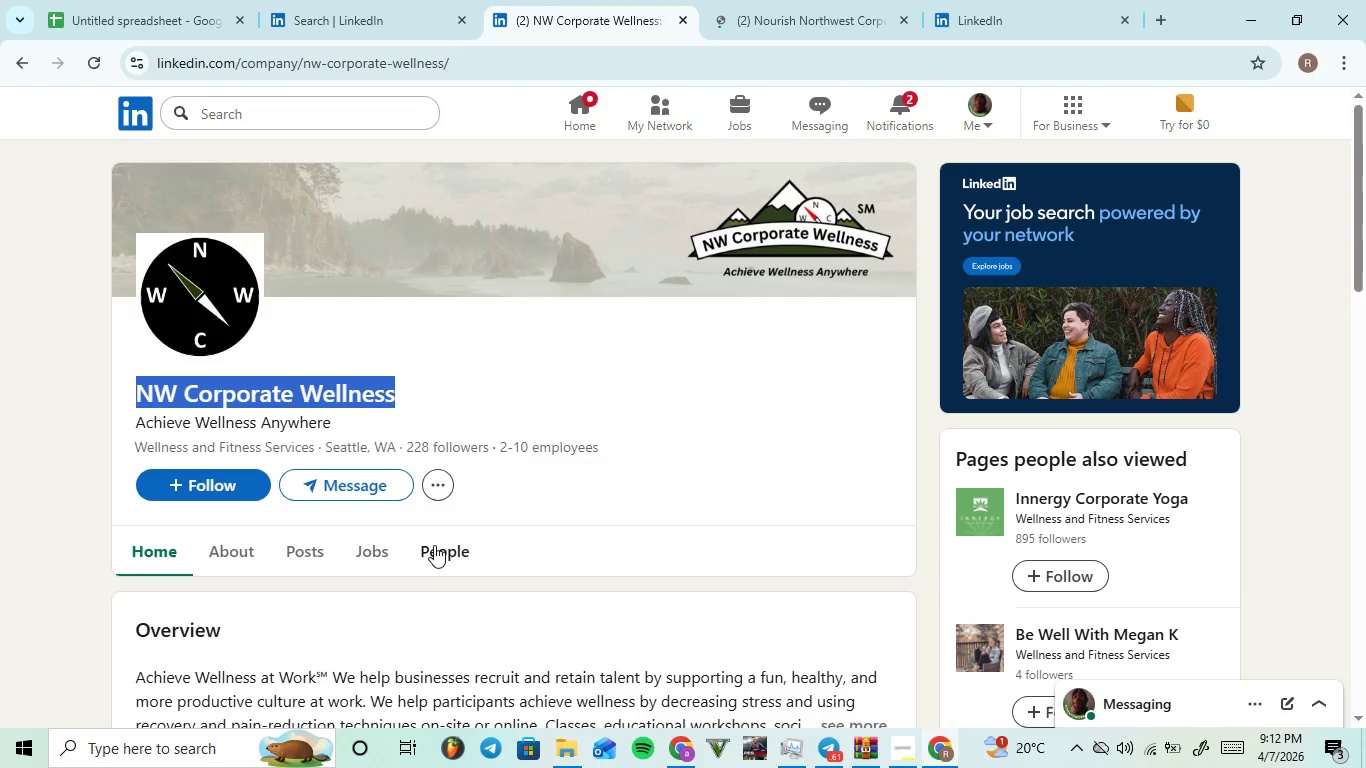 
left_click([439, 552])
 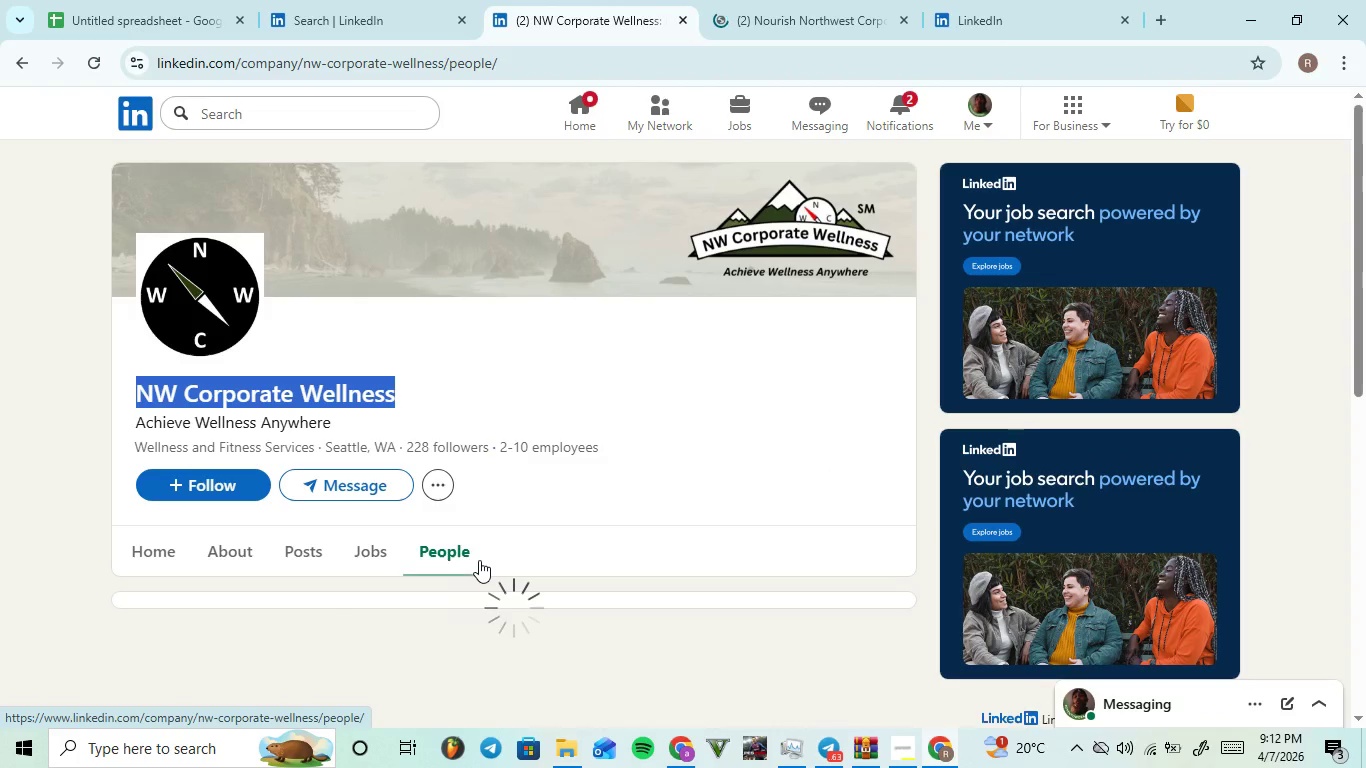 
scroll: coordinate [538, 518], scroll_direction: down, amount: 4.0
 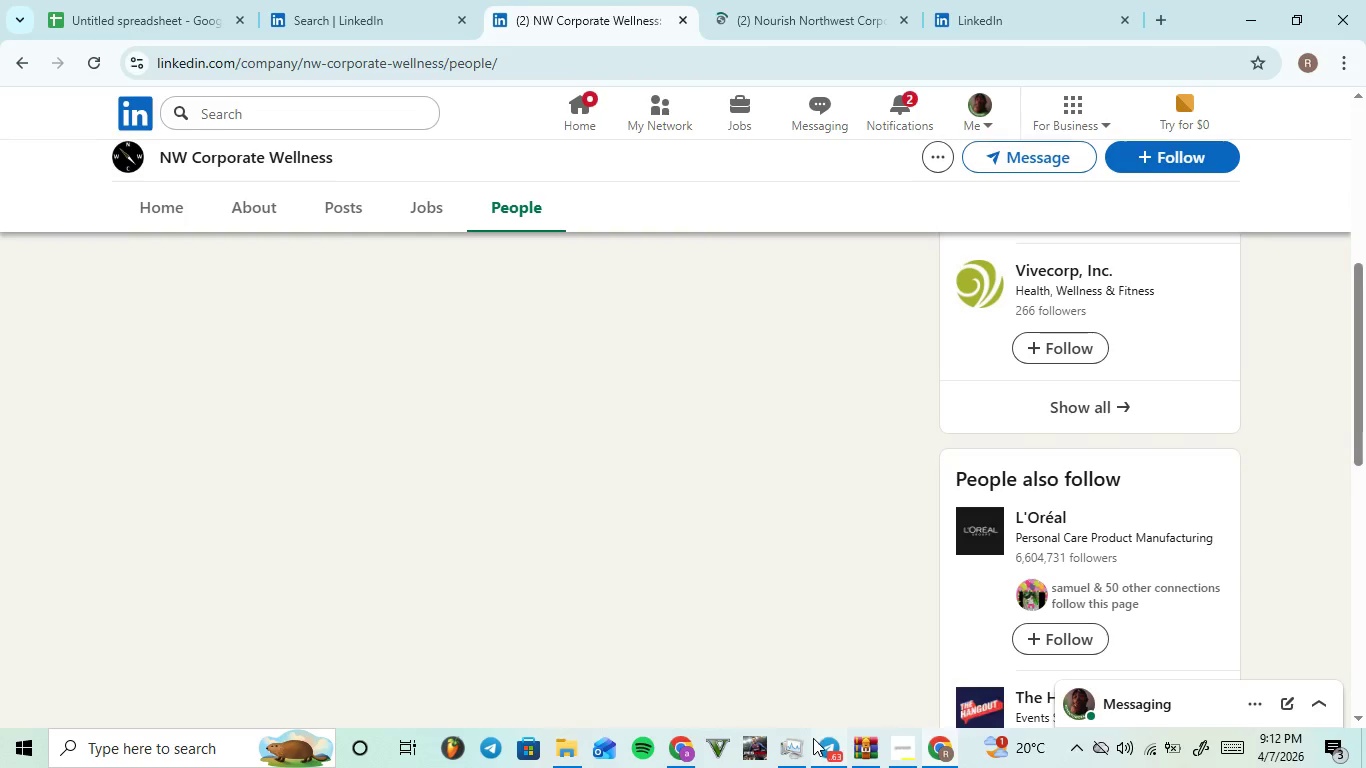 
left_click([822, 744])
 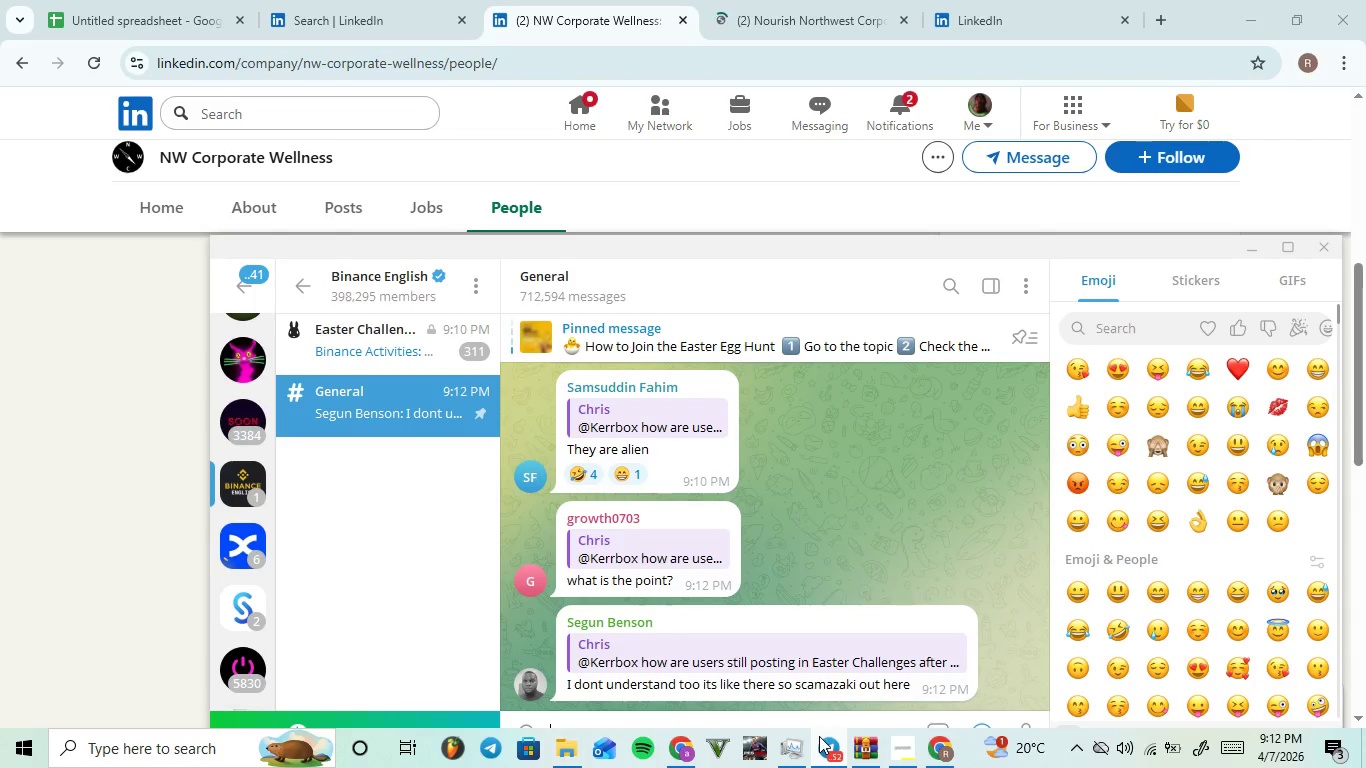 
hold_key(key=ControlLeft, duration=0.47)
 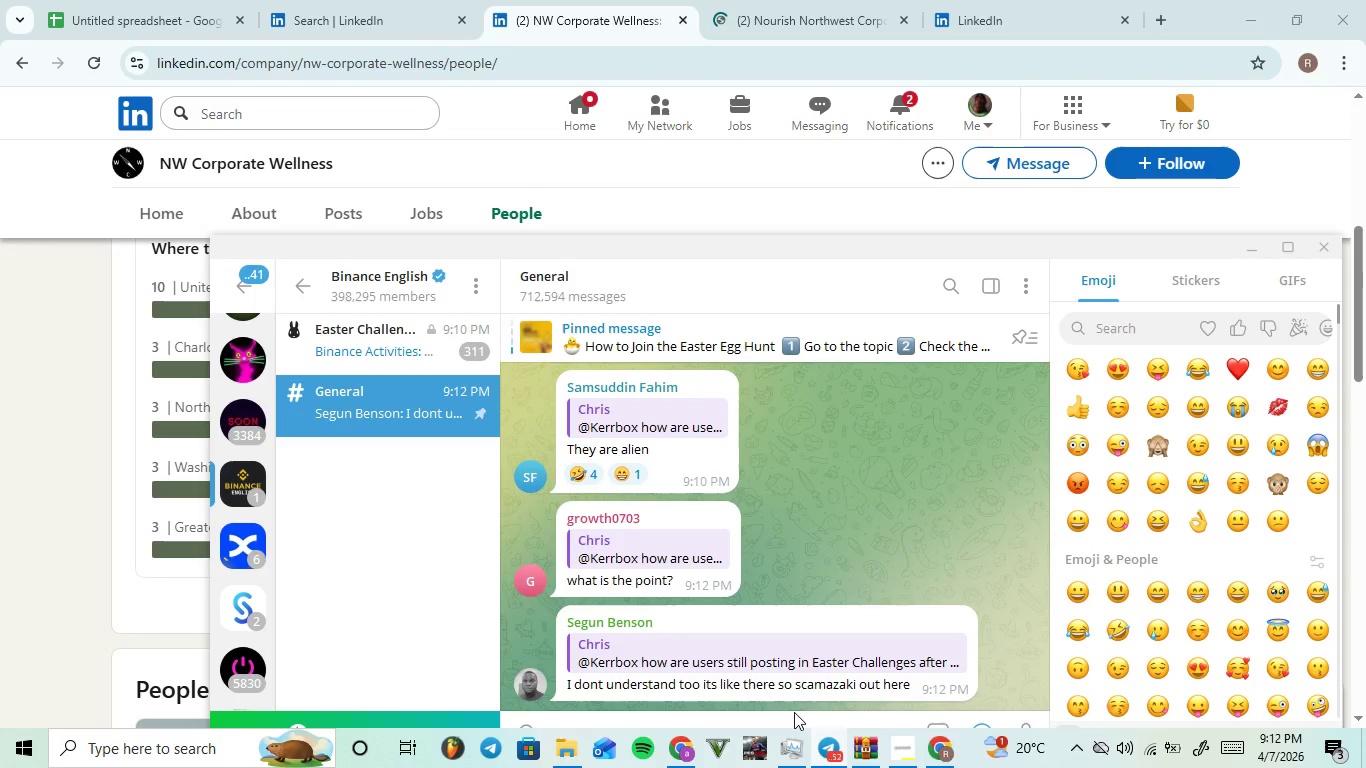 
key(Control+V)
 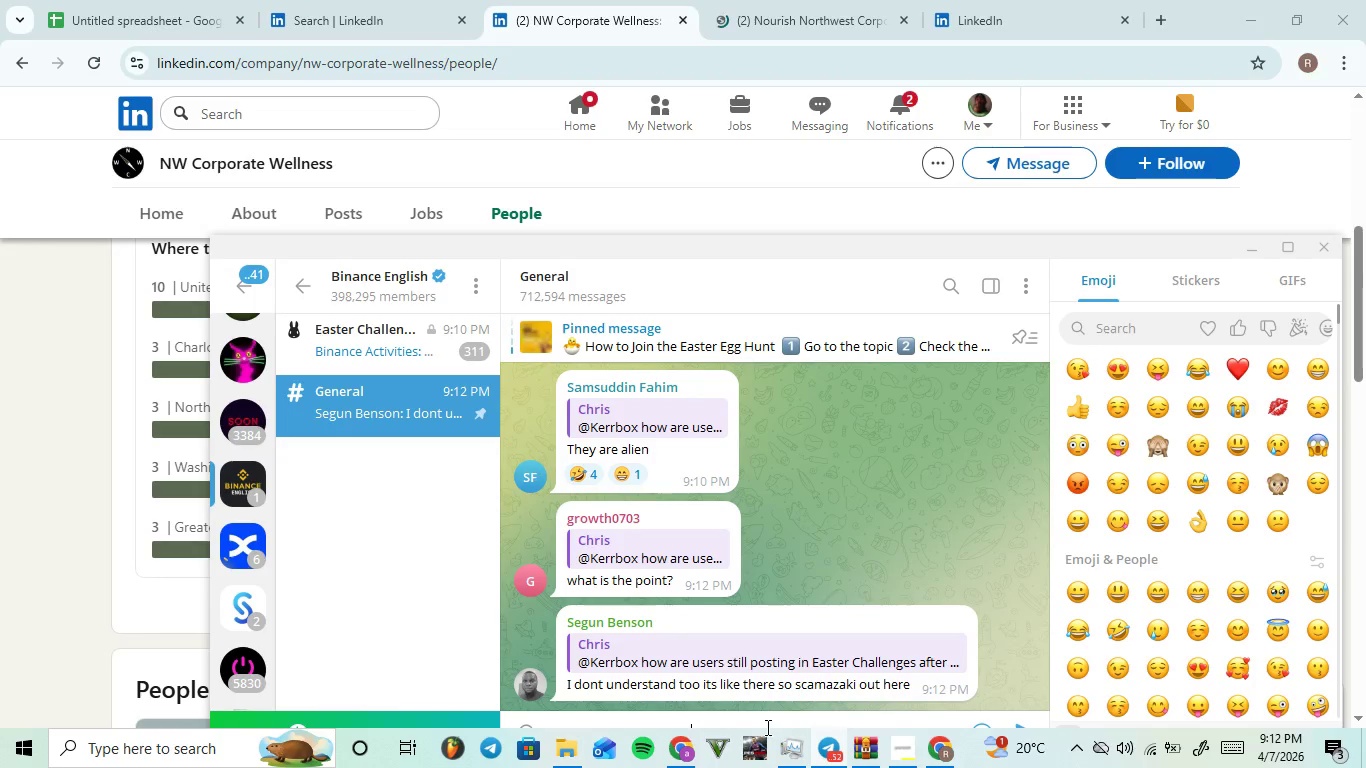 
left_click_drag(start_coordinate=[764, 727], to_coordinate=[425, 691])
 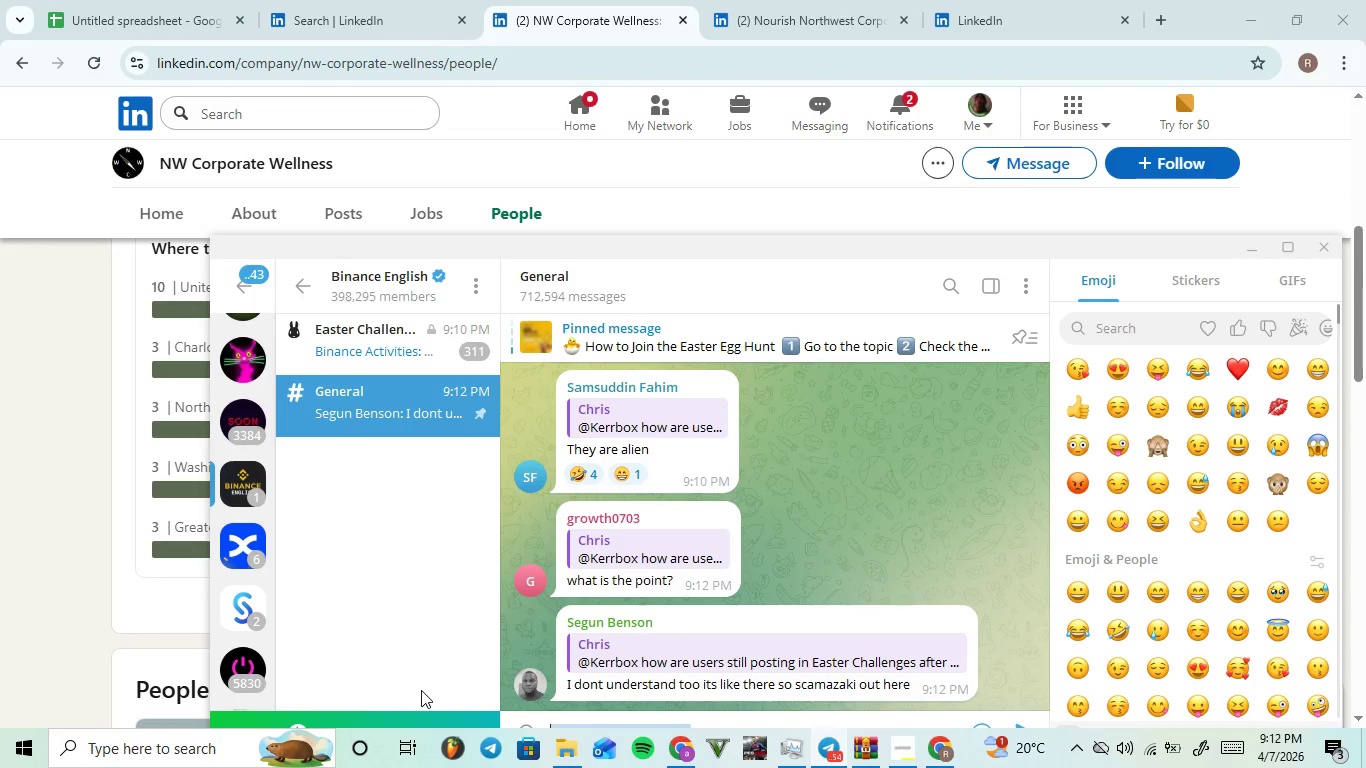 
key(Control+X)
 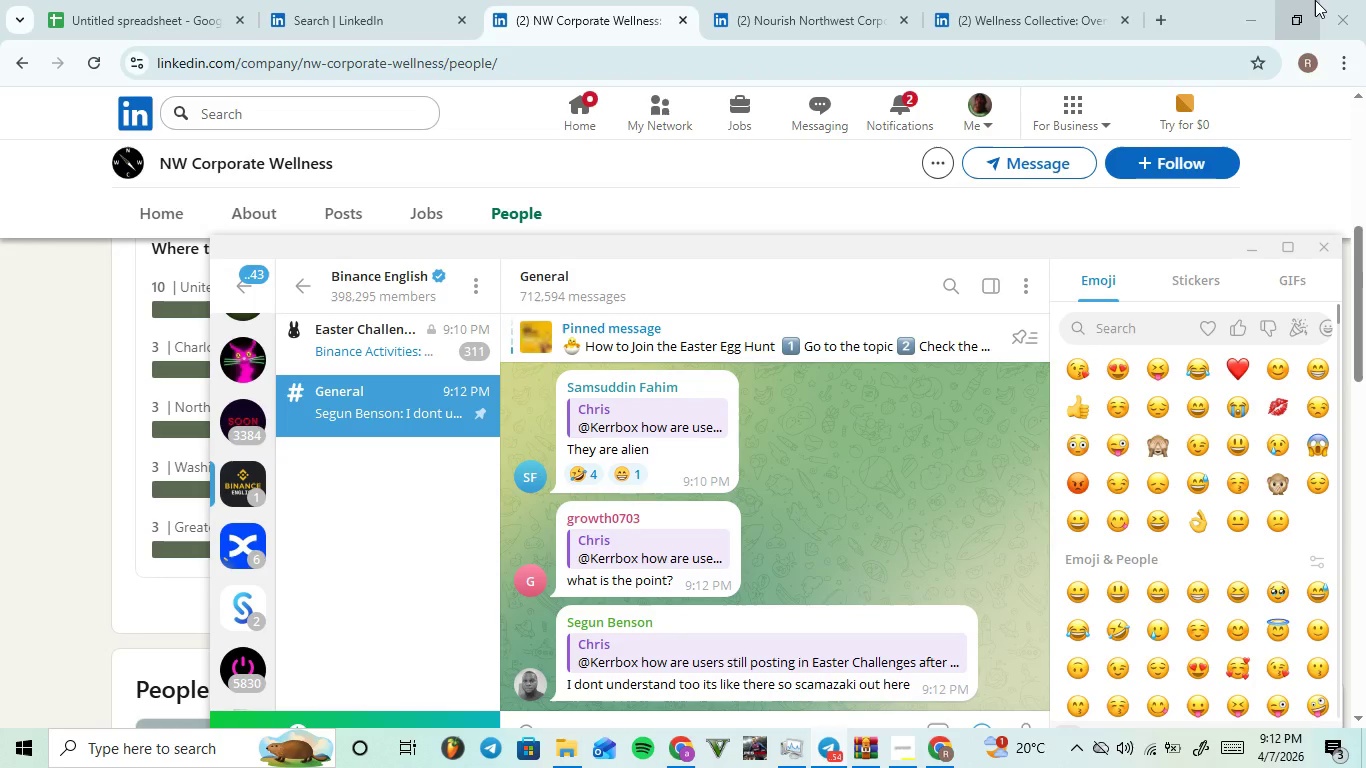 
left_click([1202, 0])
 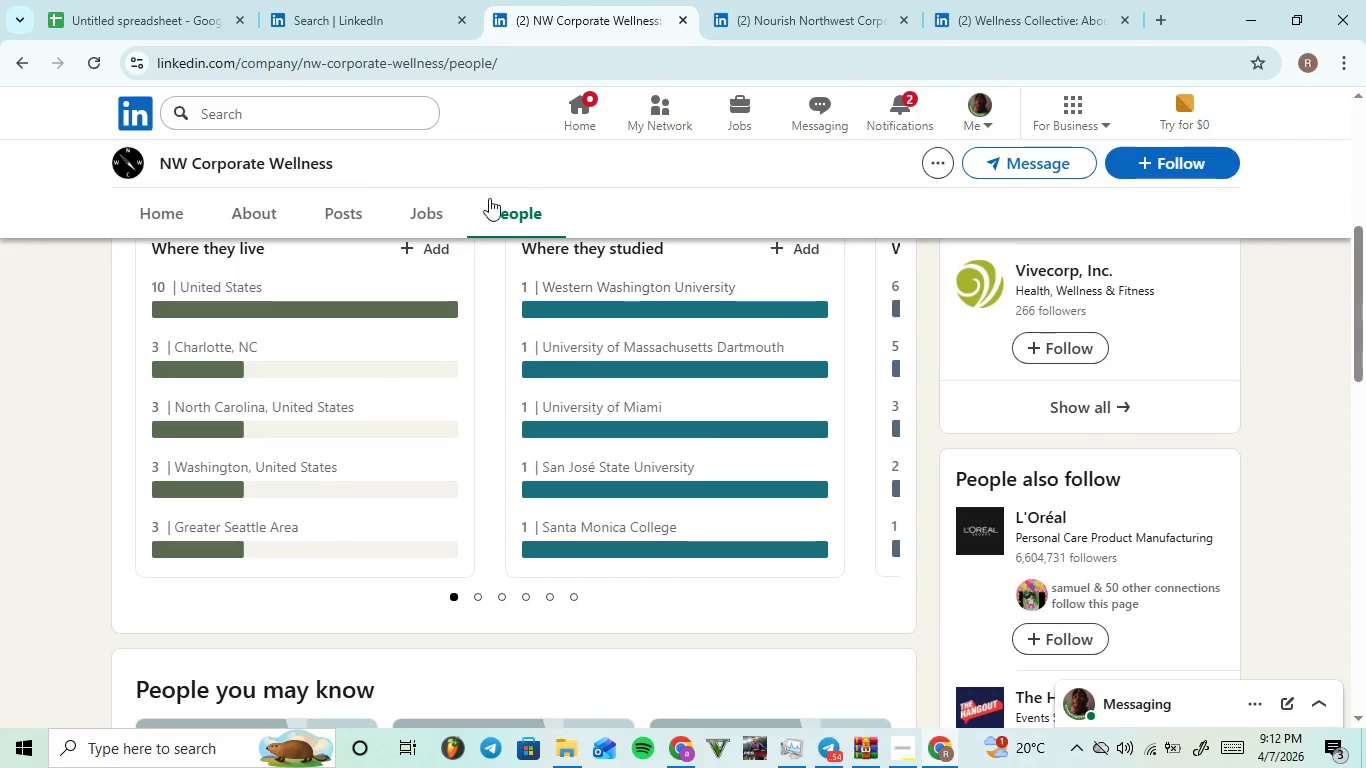 
left_click([351, 117])
 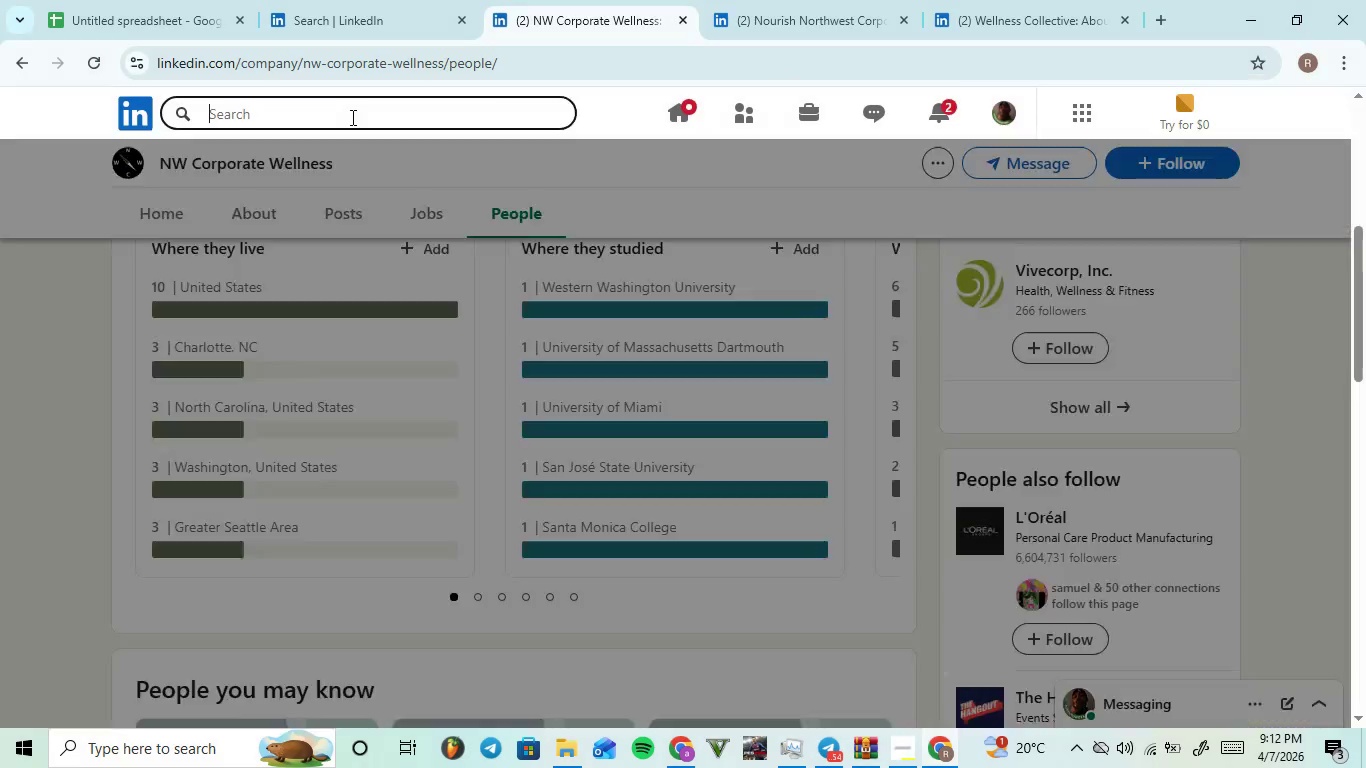 
key(Control+V)
 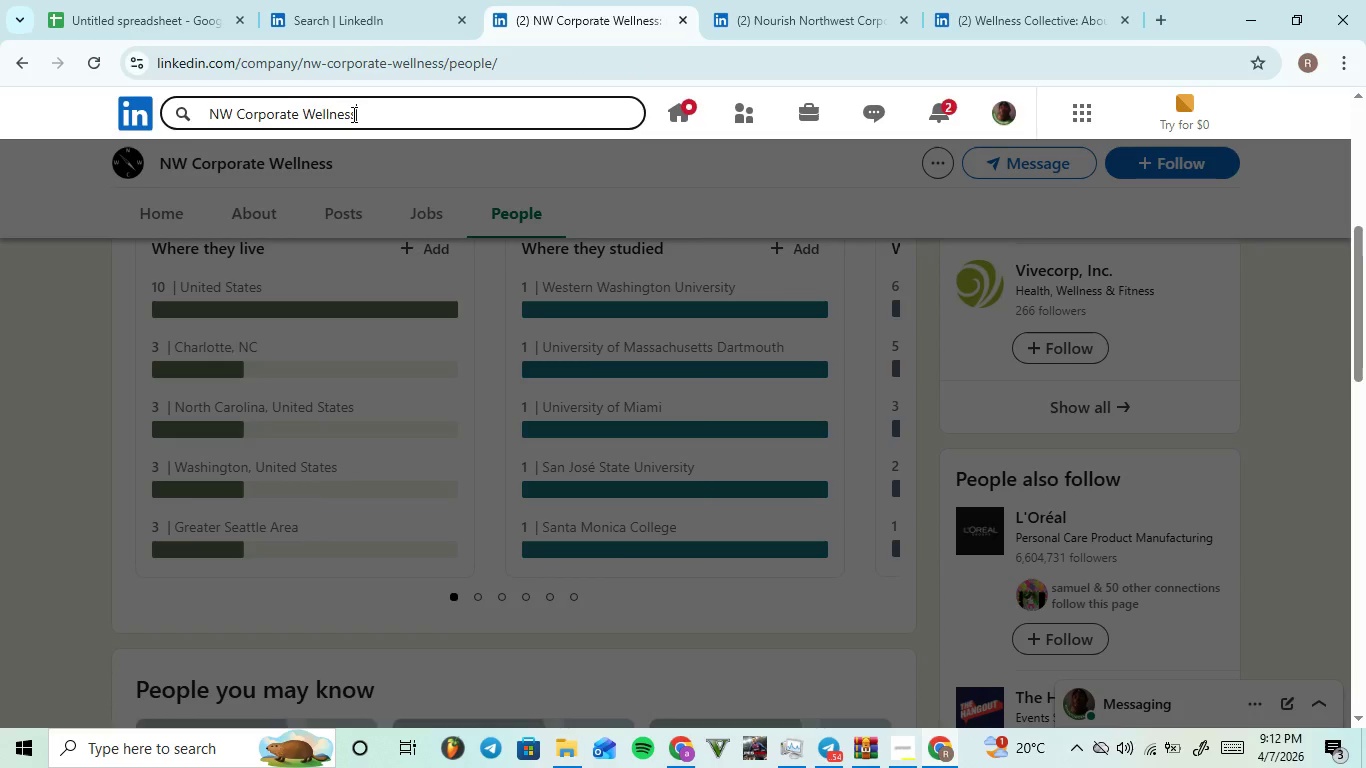 
left_click([352, 114])
 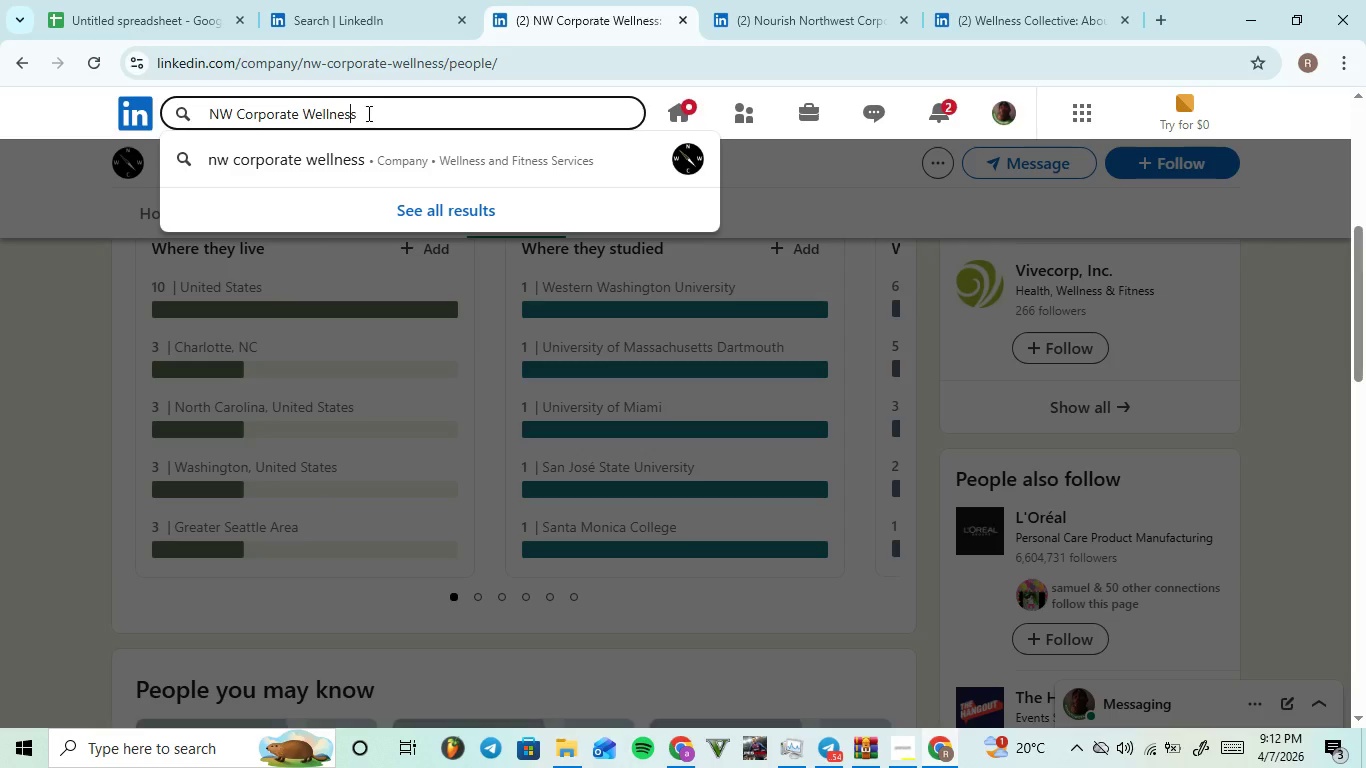 
left_click_drag(start_coordinate=[367, 112], to_coordinate=[141, 100])
 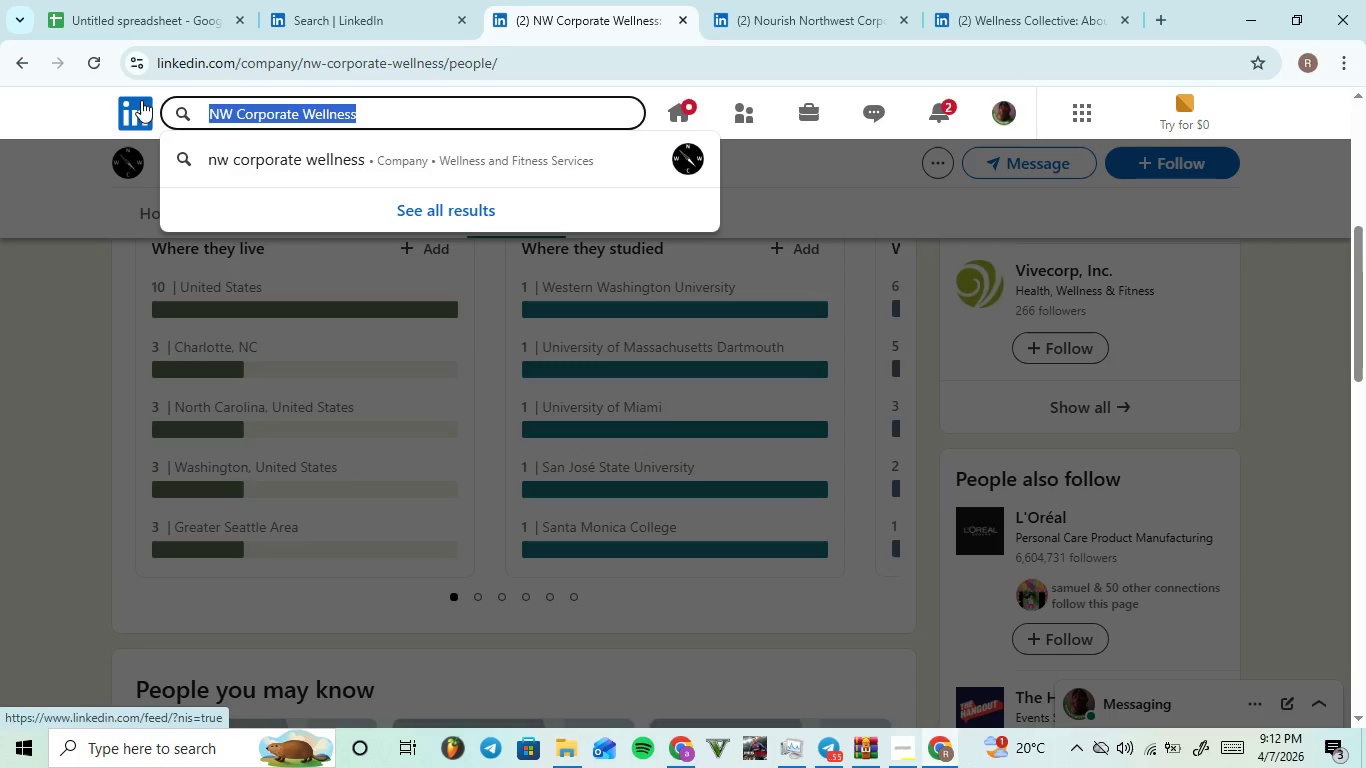 
key(Control+X)
 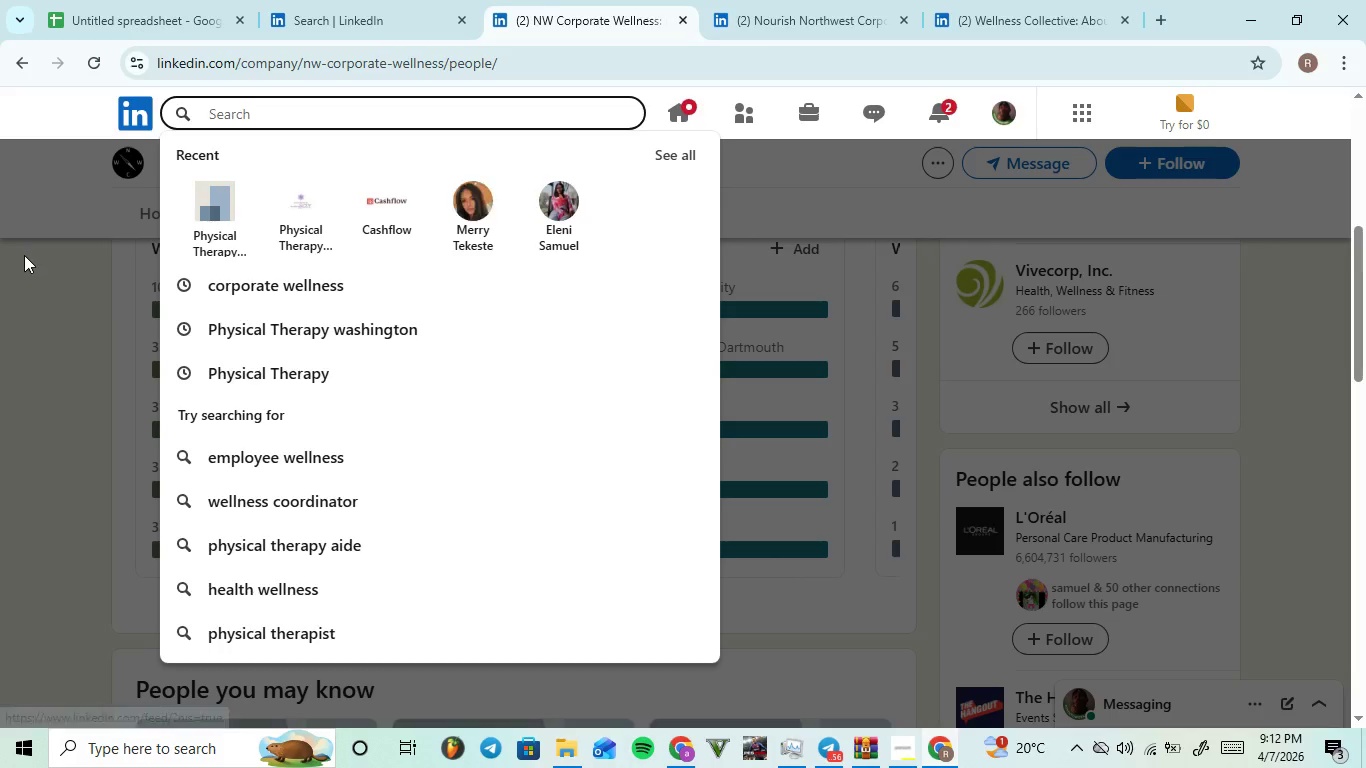 
left_click([56, 322])
 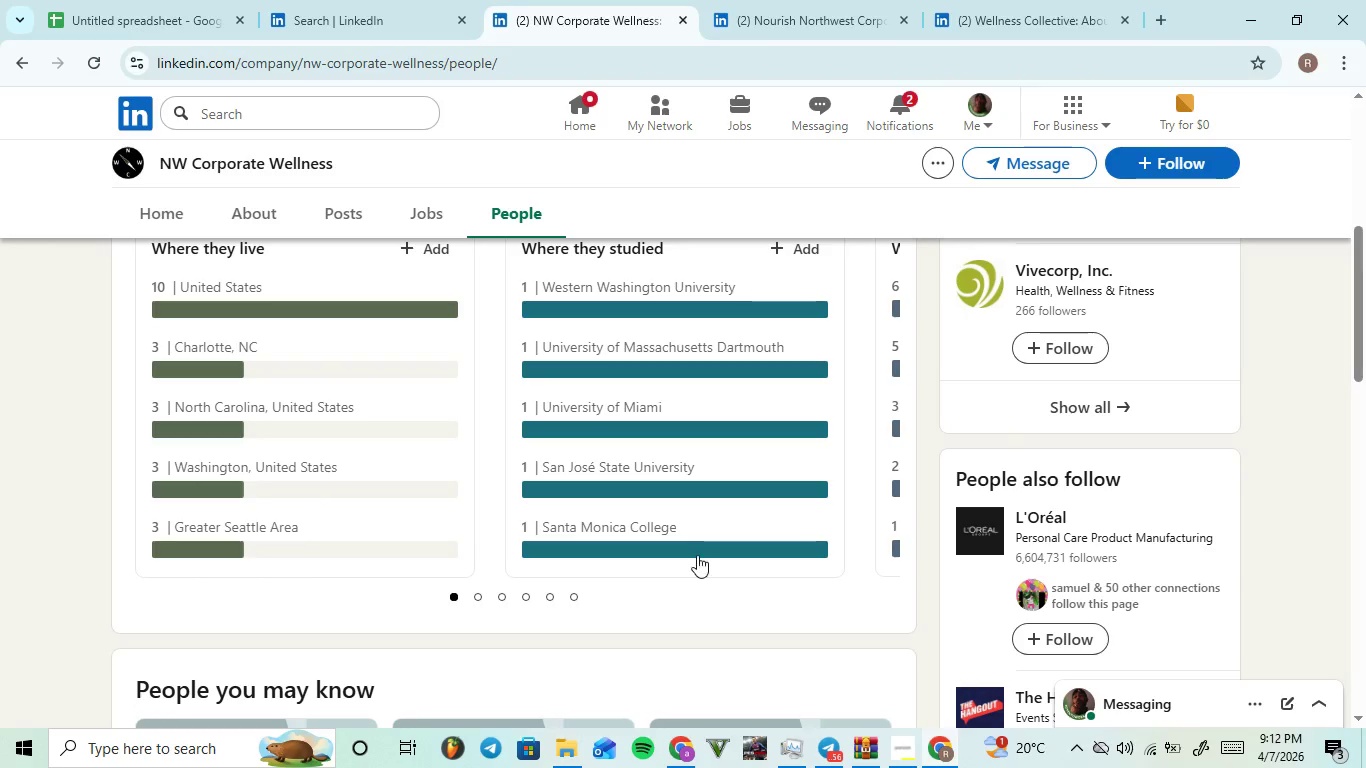 
scroll: coordinate [719, 490], scroll_direction: up, amount: 4.0
 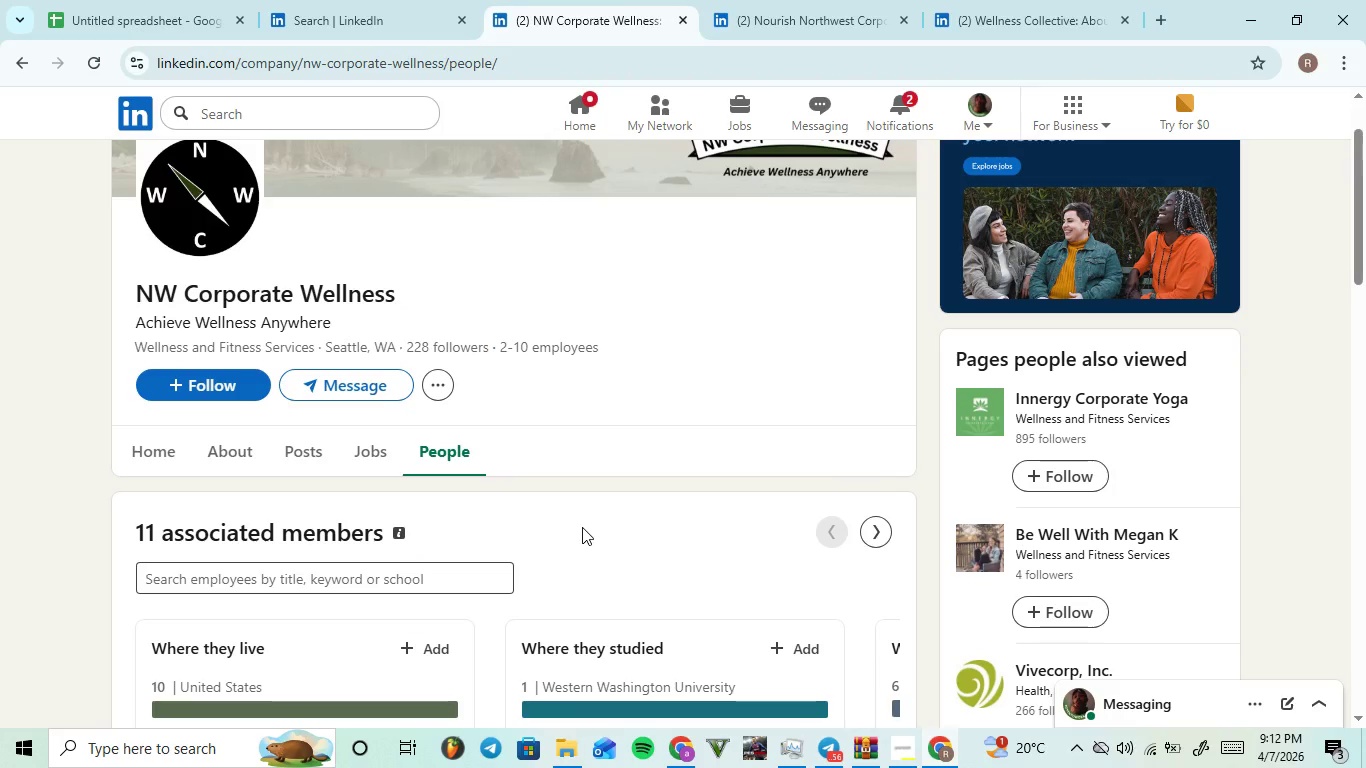 
scroll: coordinate [619, 570], scroll_direction: down, amount: 8.0
 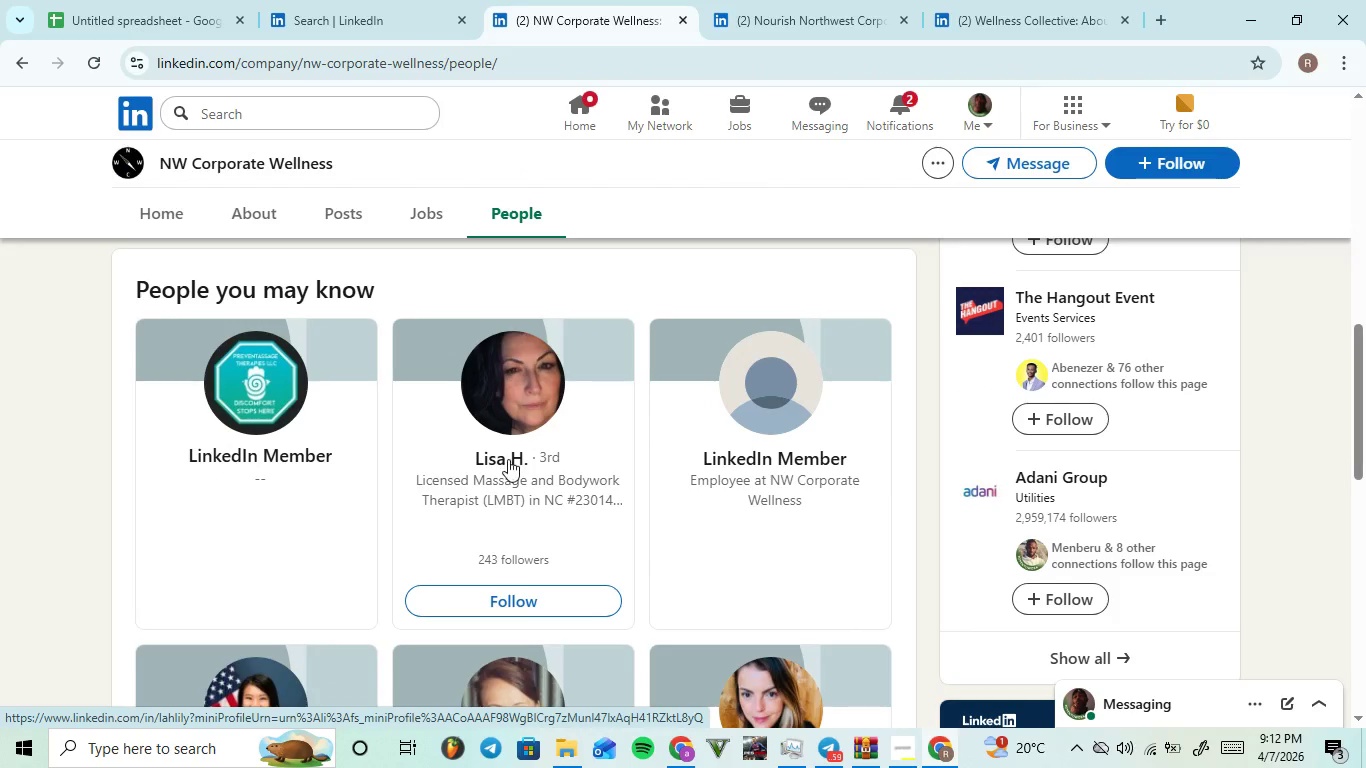 
left_click([160, 0])
 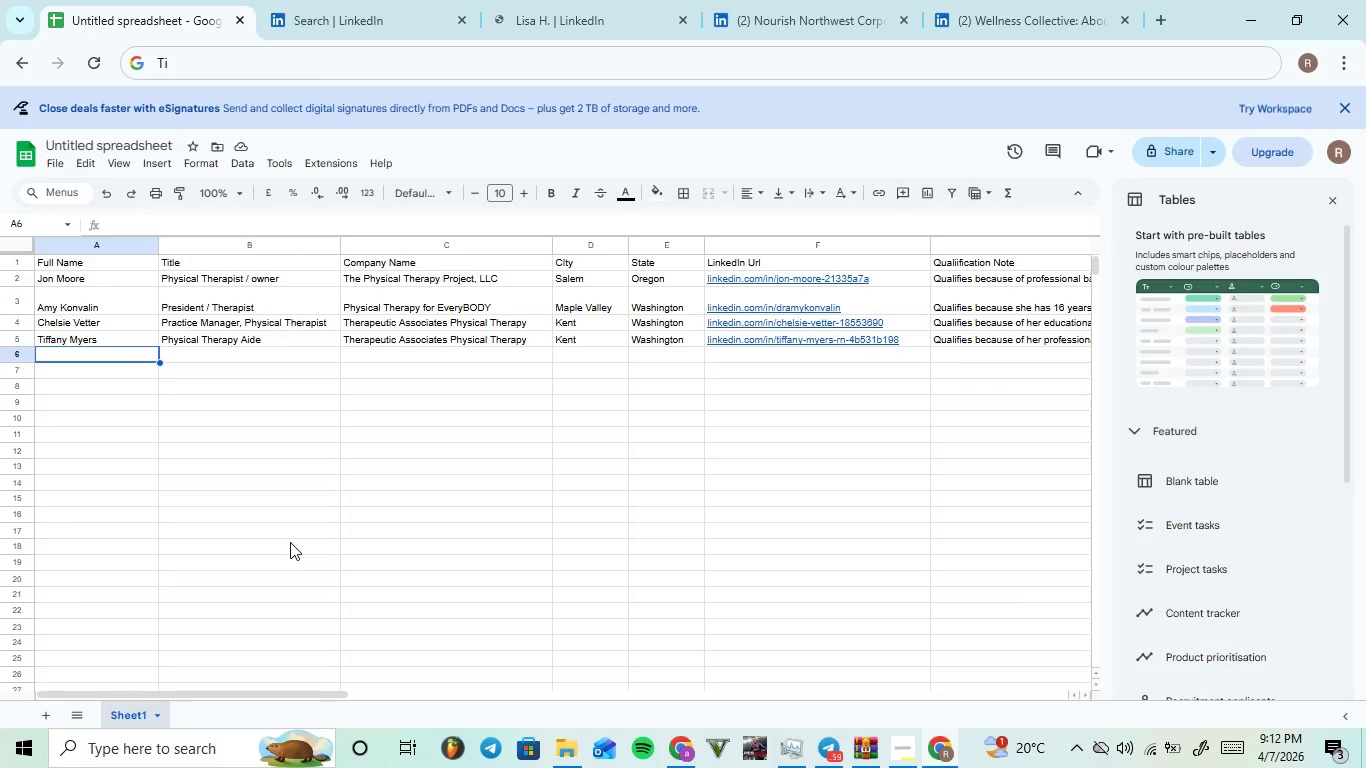 
type(Lia H)
 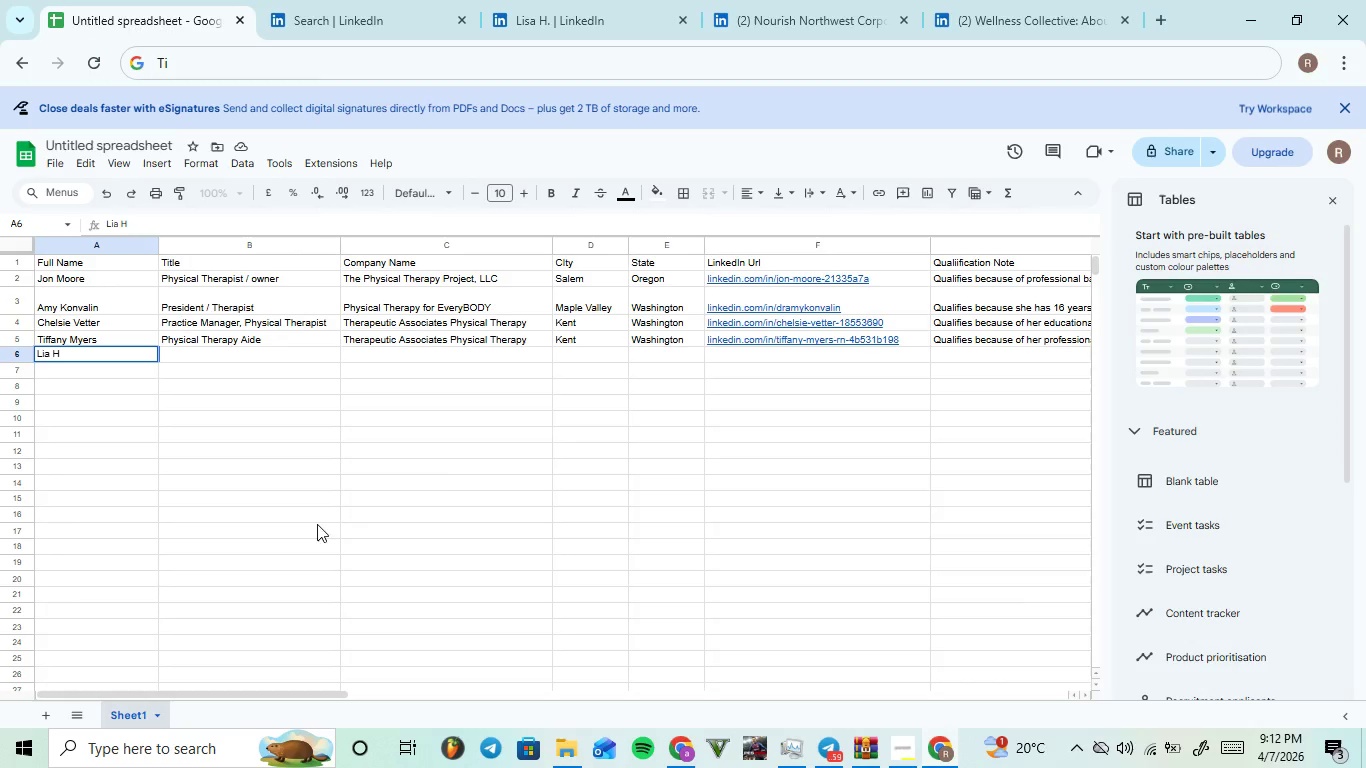 
left_click([393, 348])
 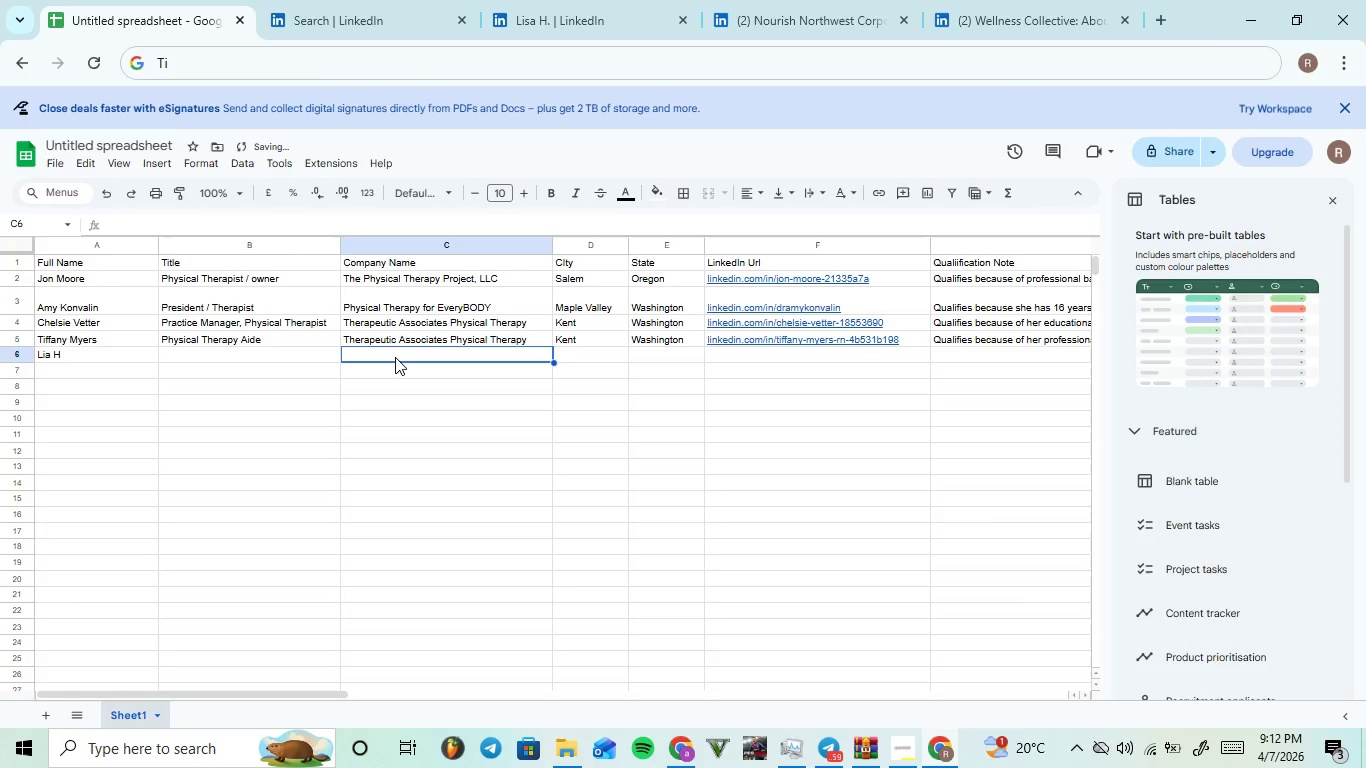 
hold_key(key=ControlLeft, duration=0.58)
 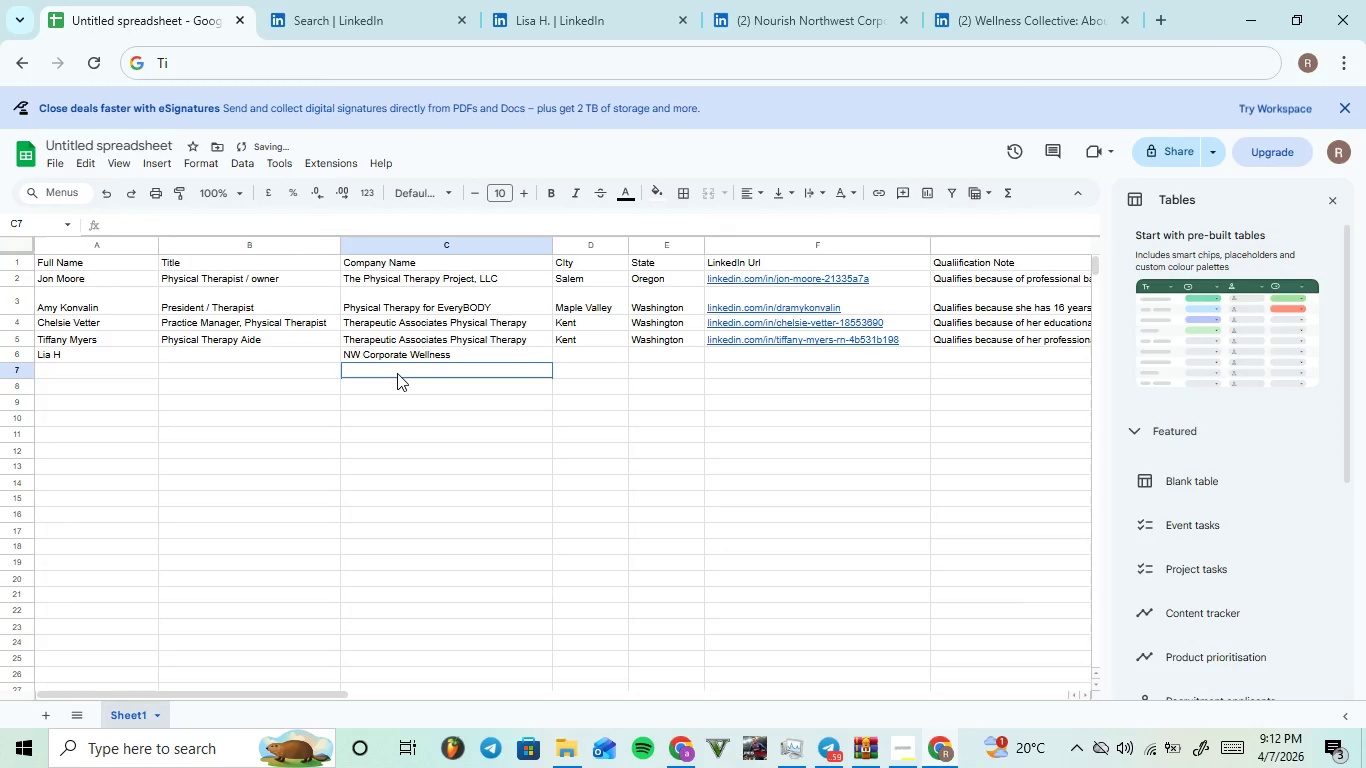 
key(V)
 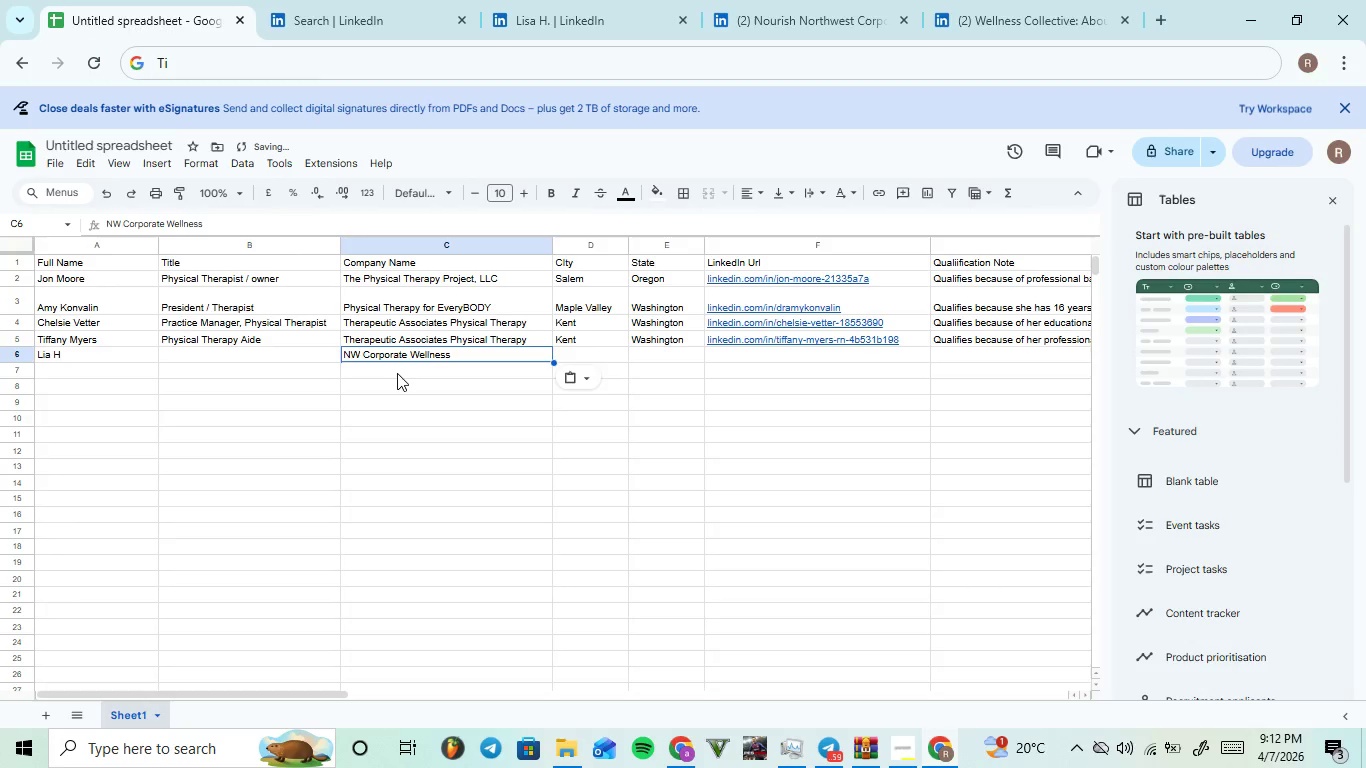 
left_click([397, 373])
 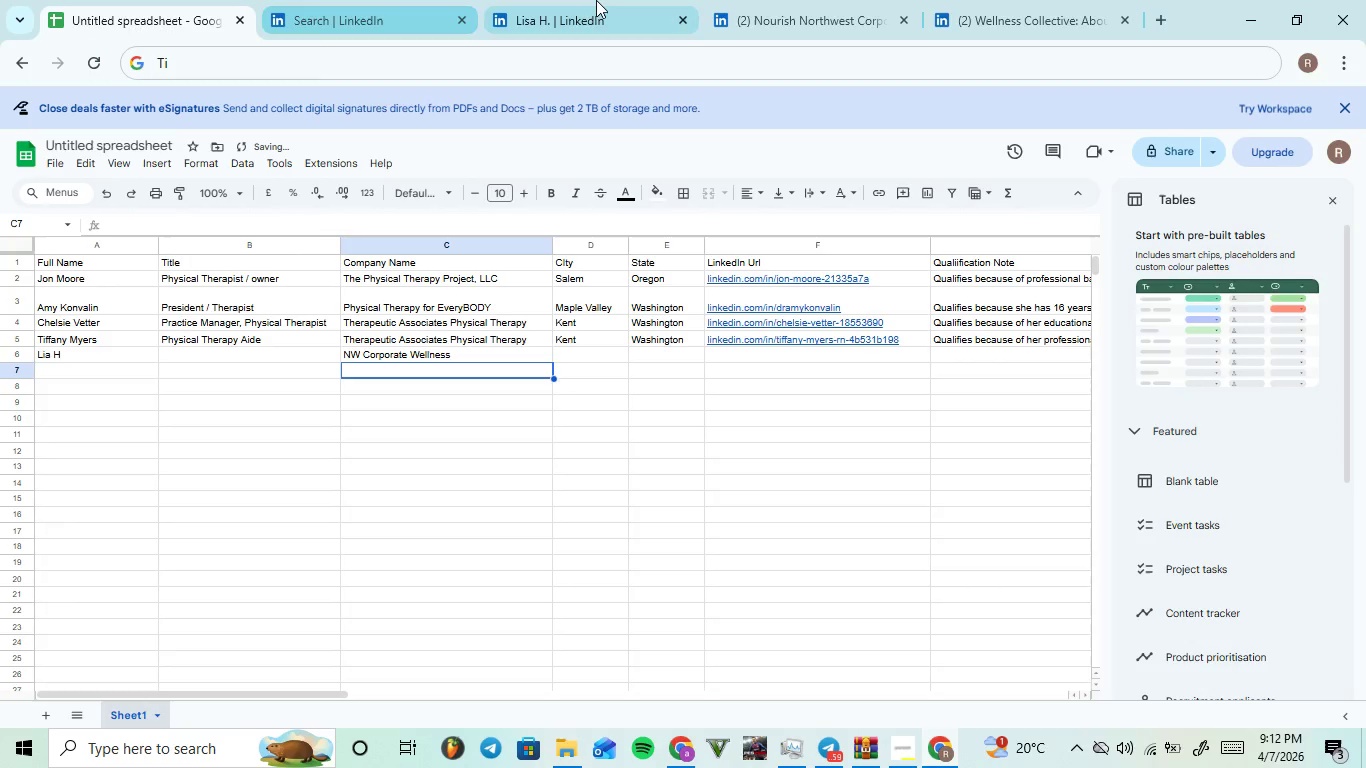 
left_click([596, 0])
 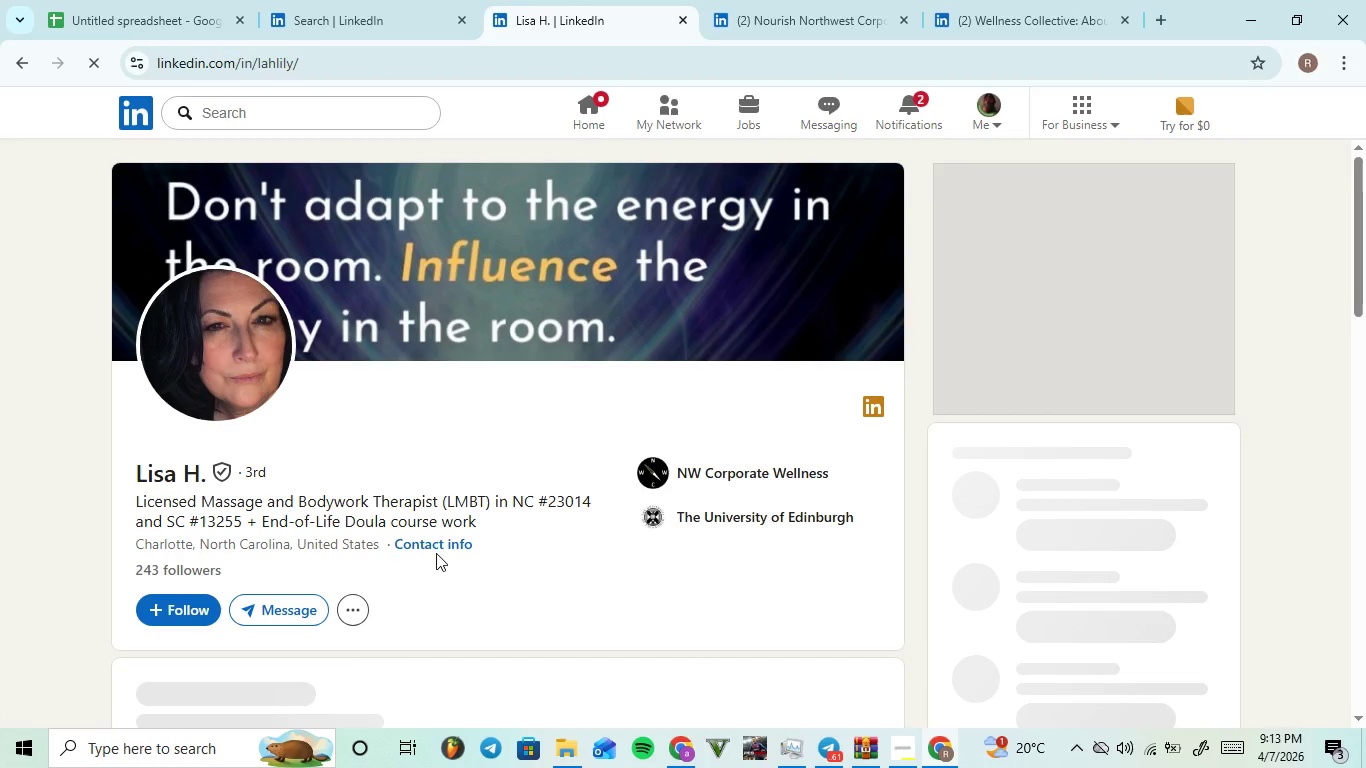 
scroll: coordinate [540, 393], scroll_direction: down, amount: 14.0
 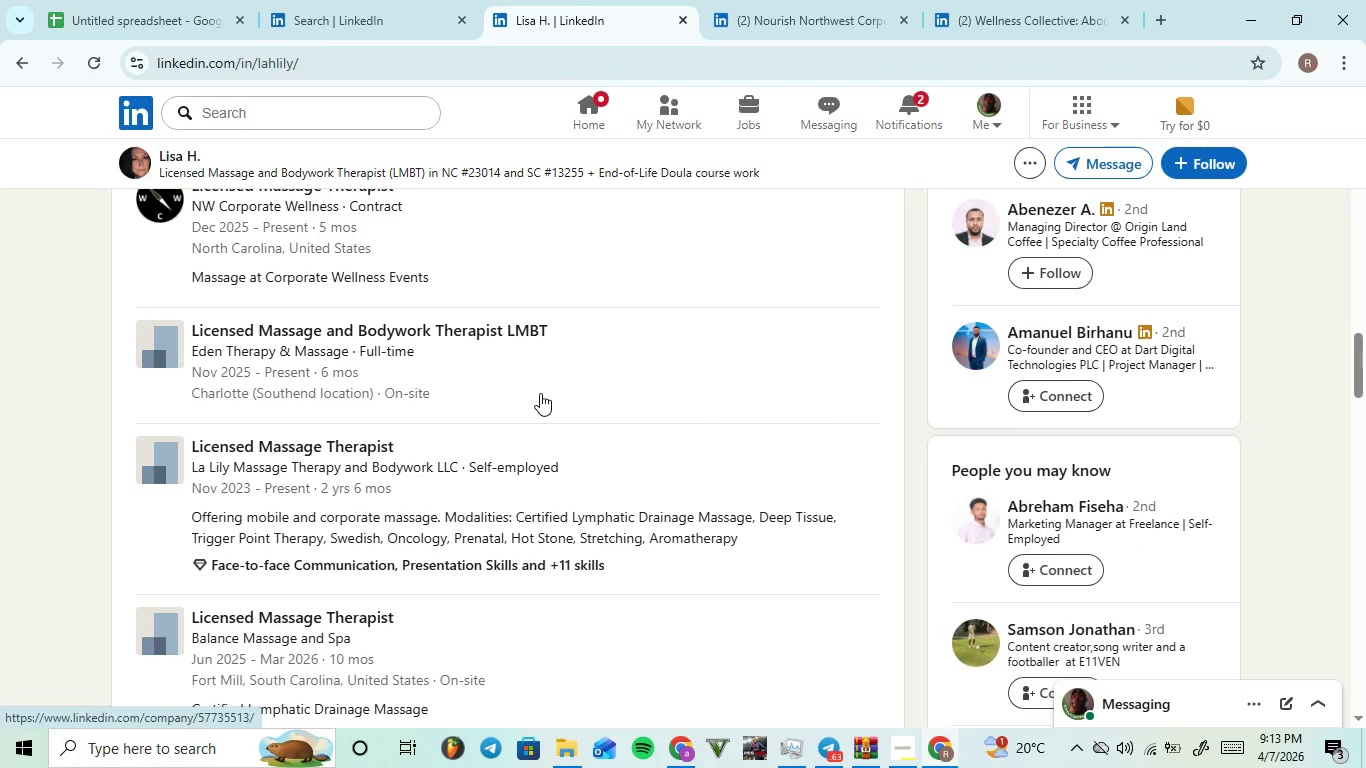 
scroll: coordinate [540, 393], scroll_direction: up, amount: 2.0
 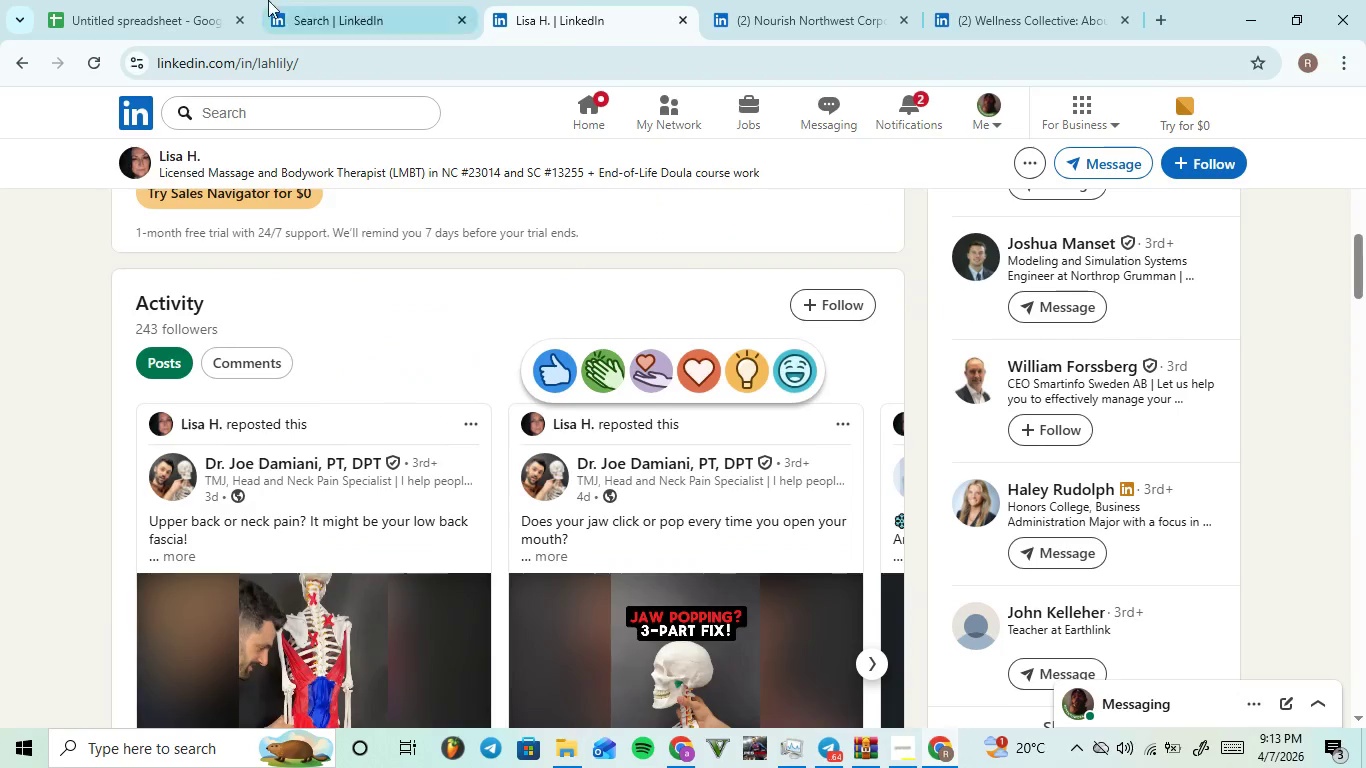 
left_click([163, 10])
 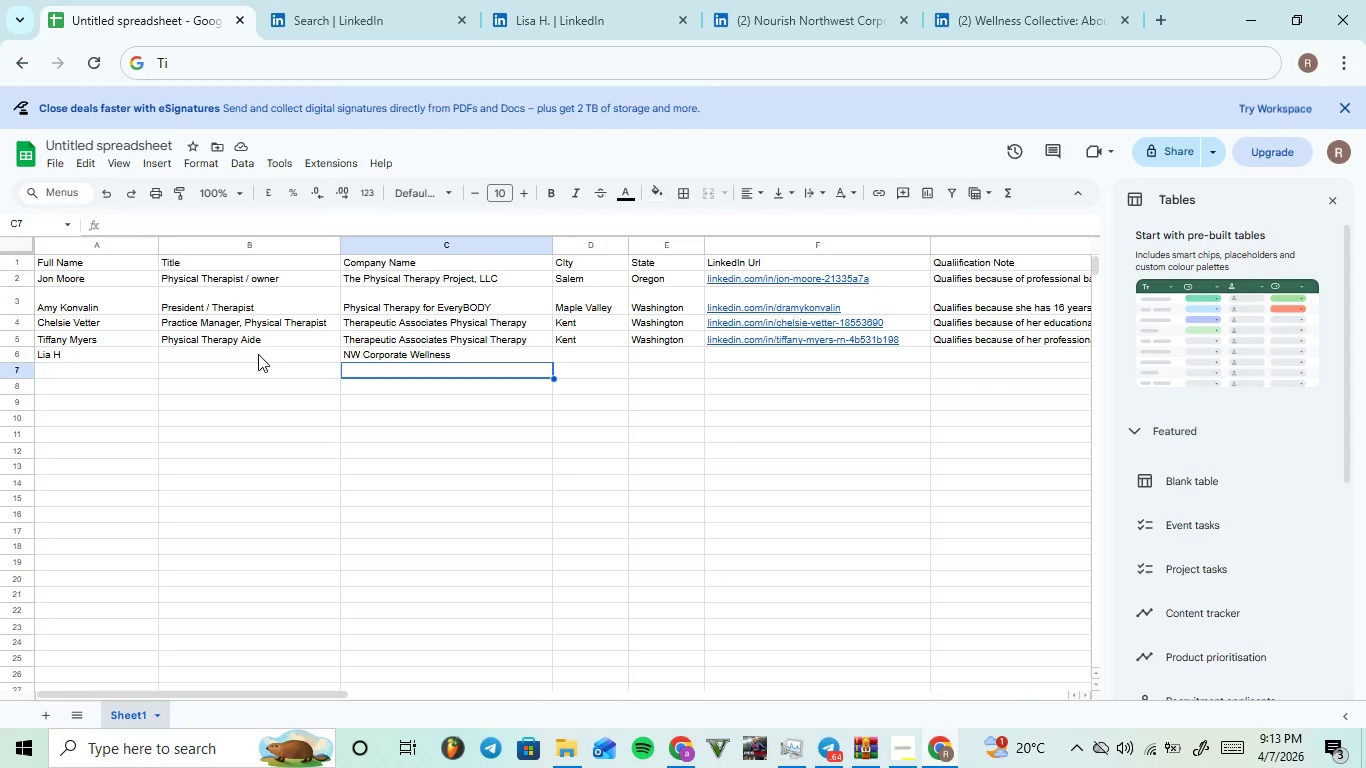 
left_click([252, 370])
 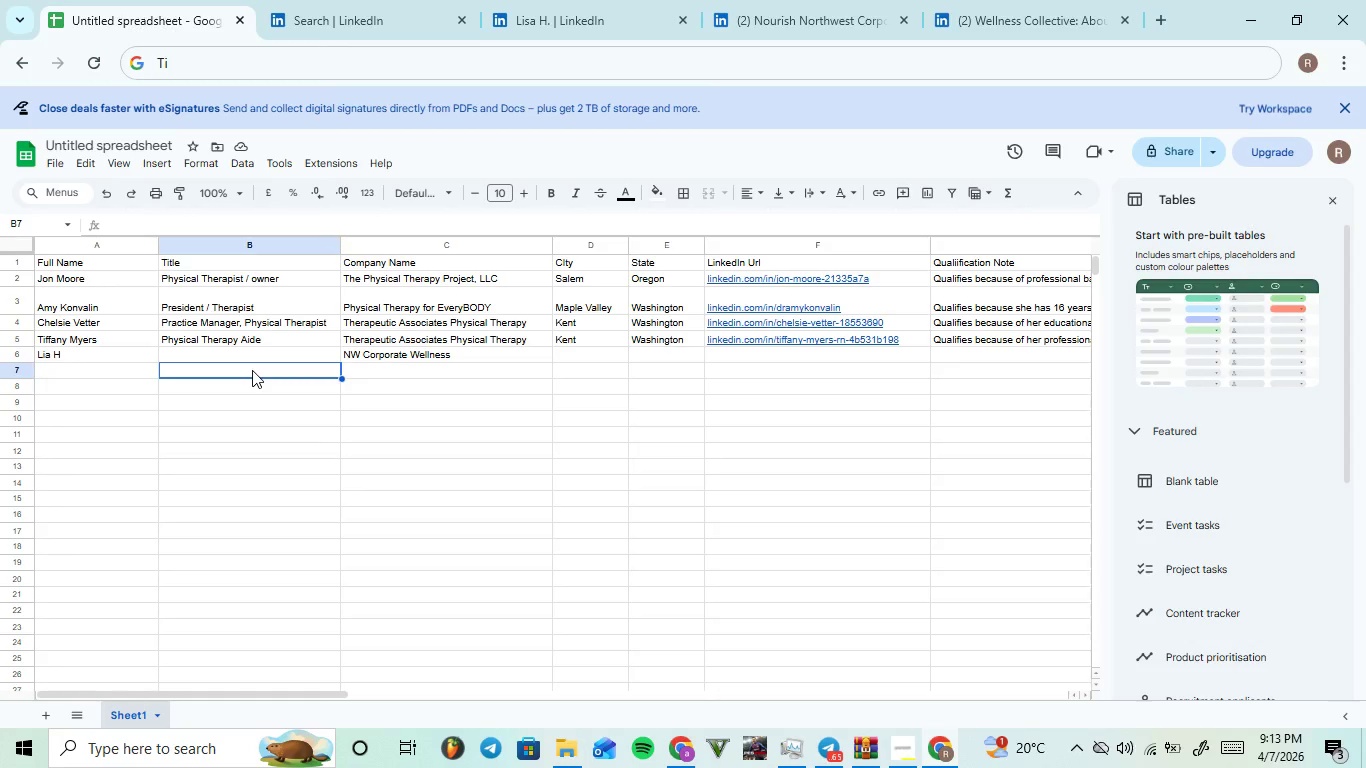 
hold_key(key=ShiftLeft, duration=0.34)
 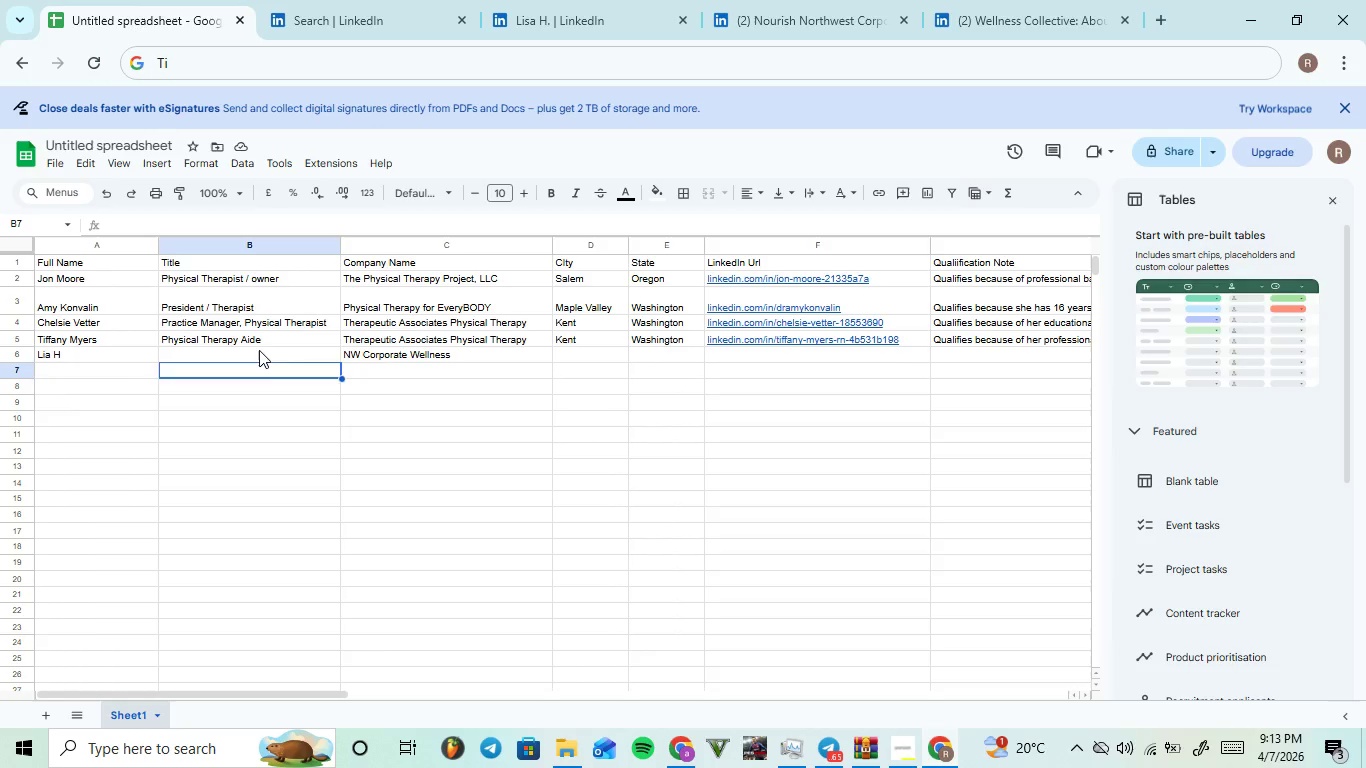 
left_click([259, 350])
 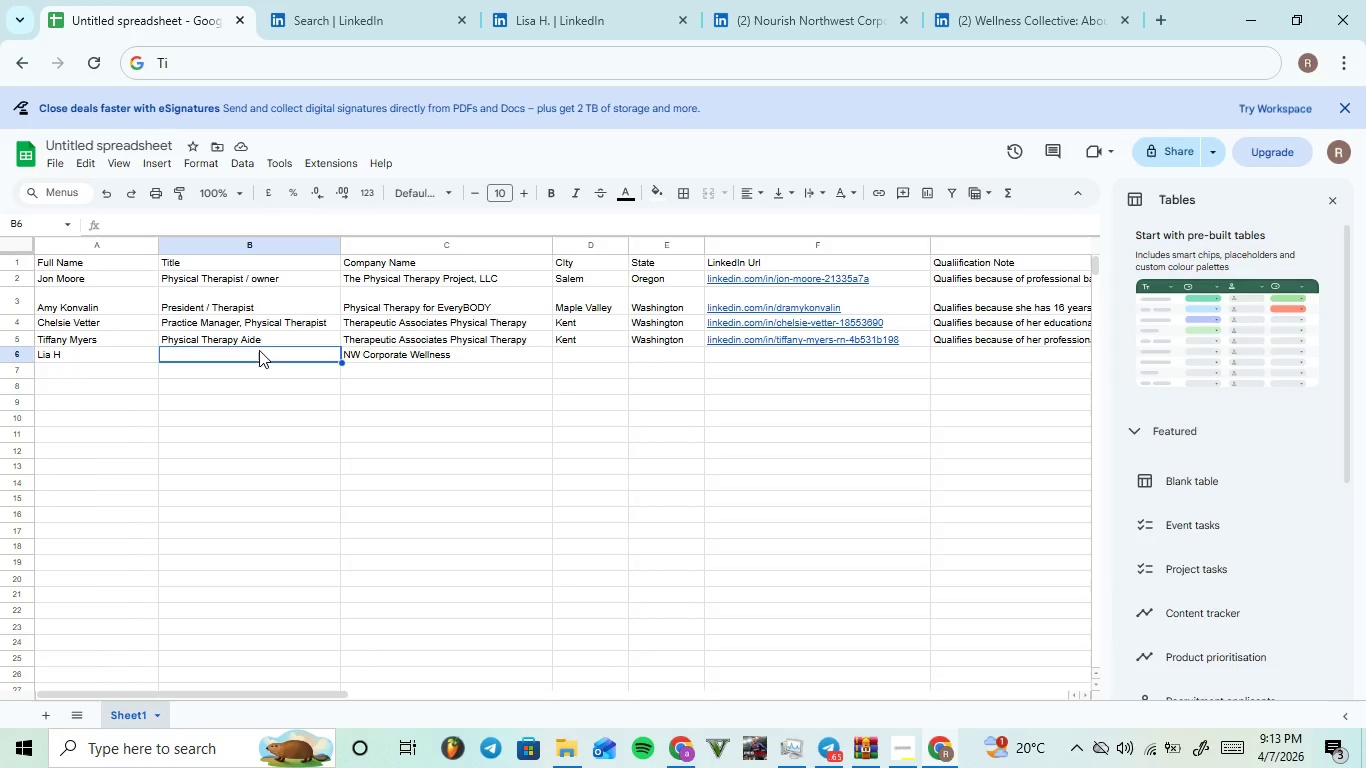 
type(Massage Therapit)
 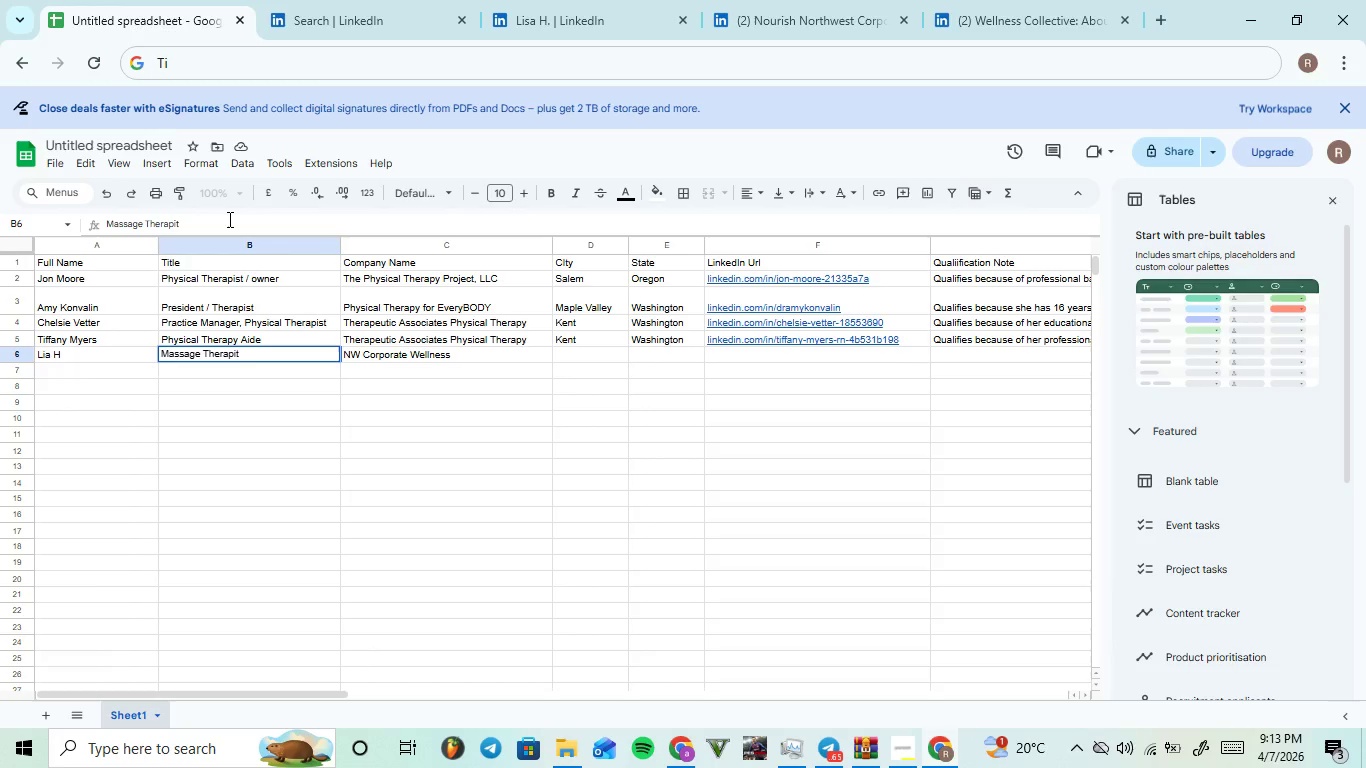 
key(ArrowLeft)
 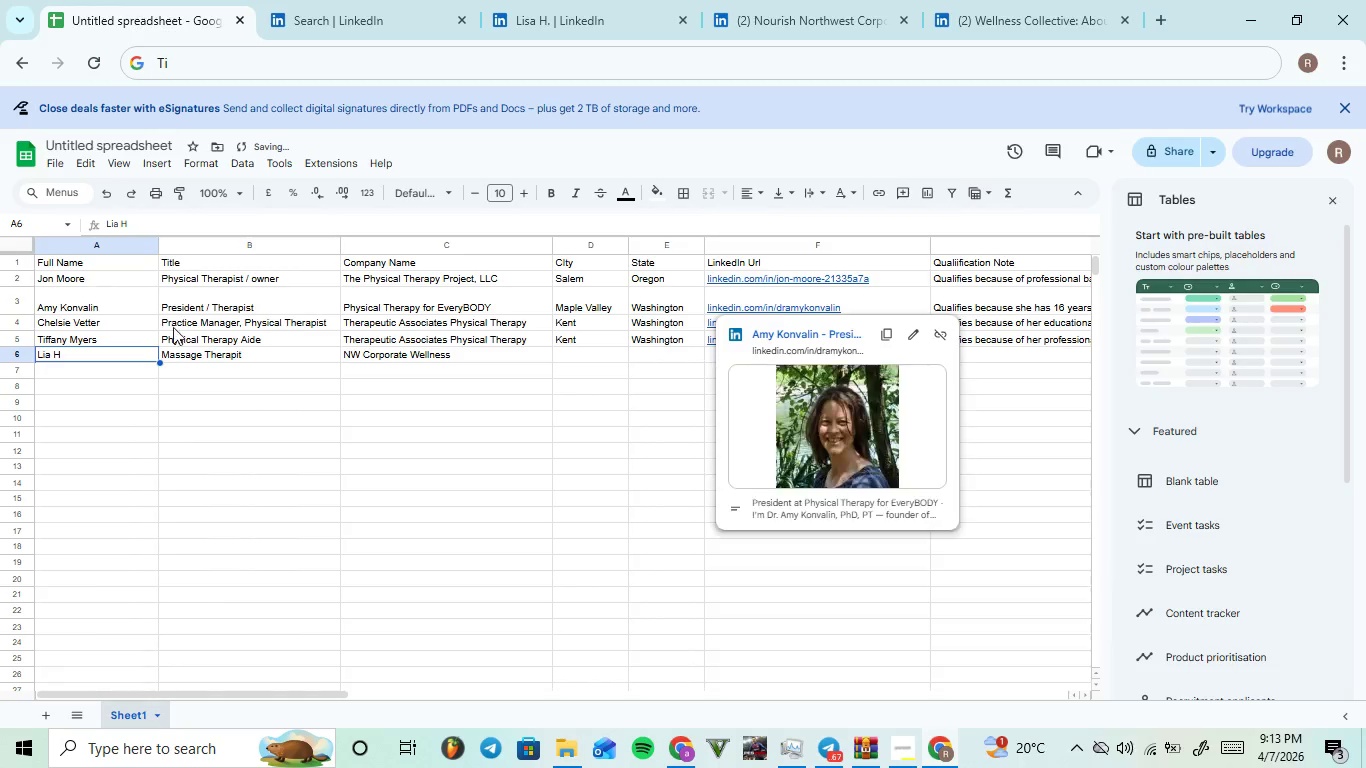 
left_click_drag(start_coordinate=[226, 354], to_coordinate=[232, 354])
 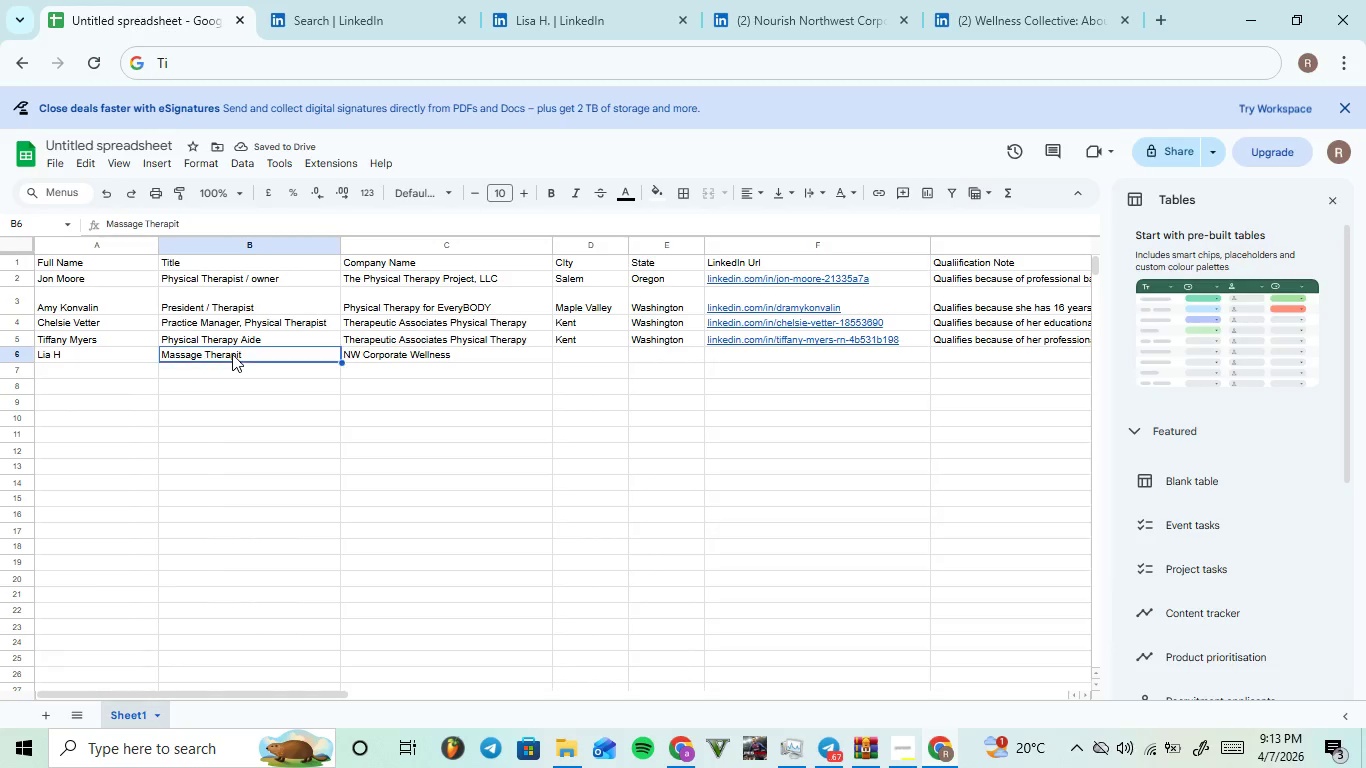 
double_click([232, 354])
 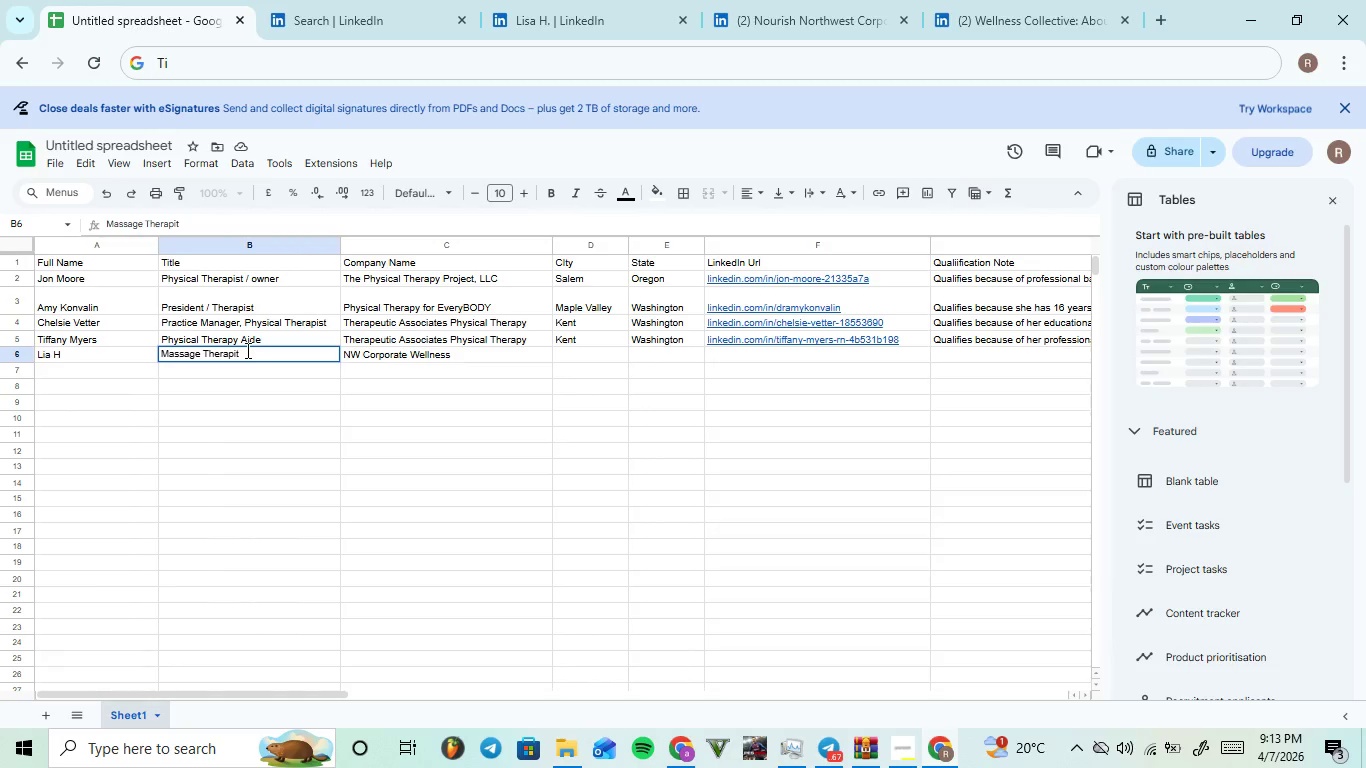 
wait(6.05)
 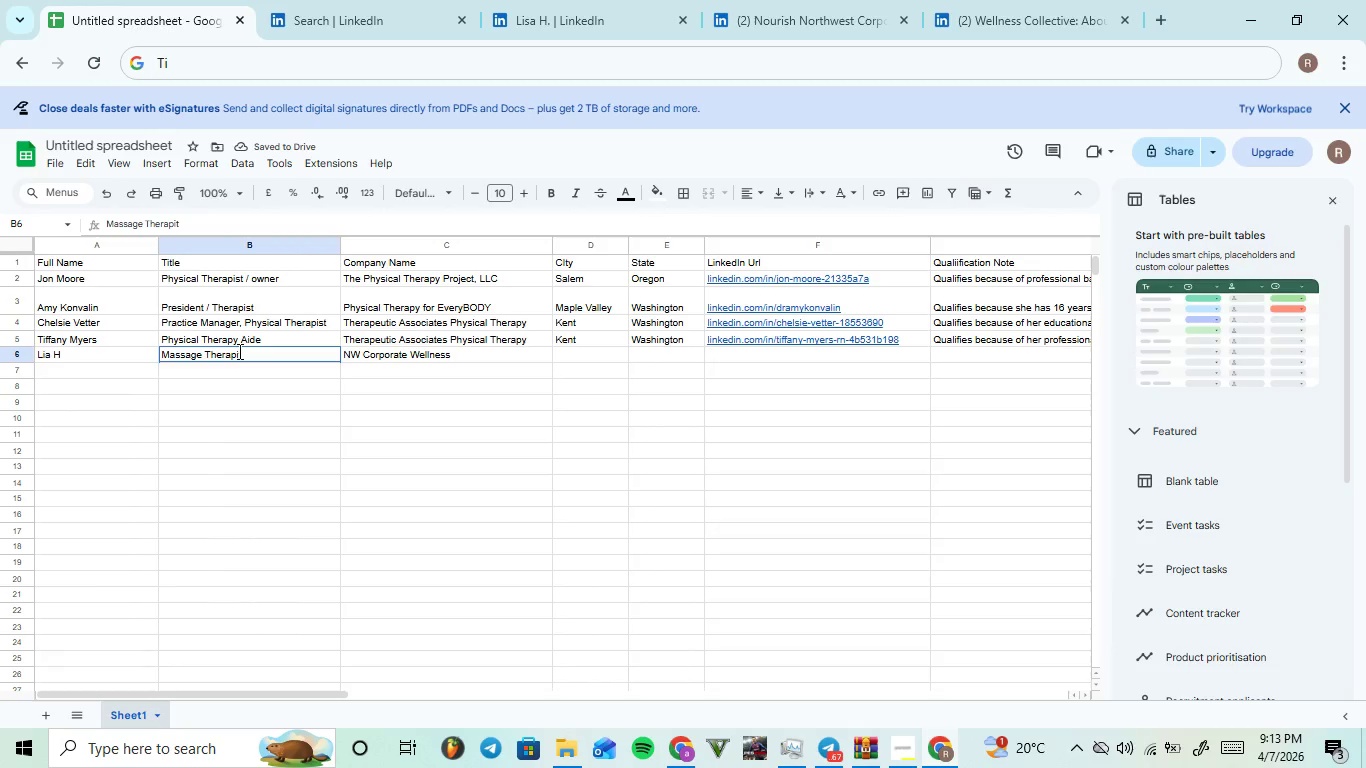 
key(Backspace)
type(st)
 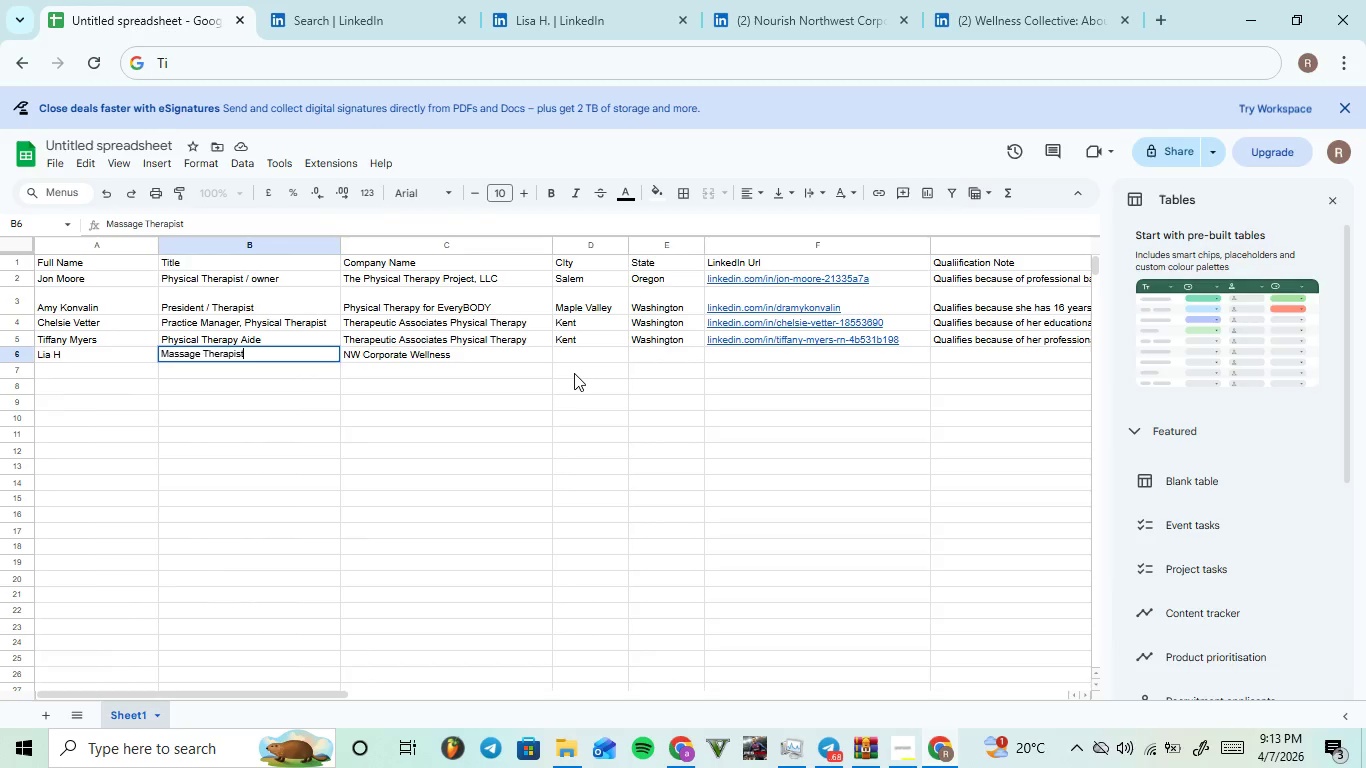 
left_click([576, 360])
 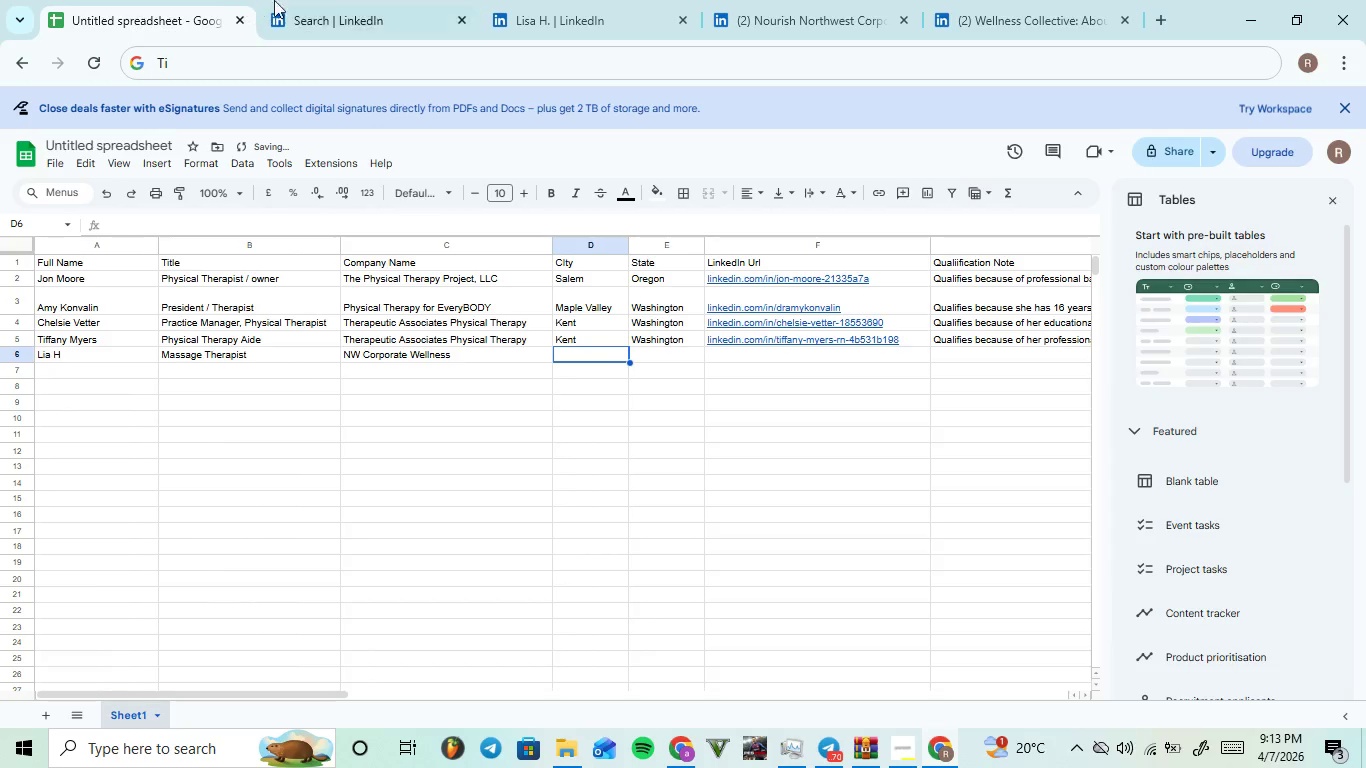 
mouse_move([618, 26])
 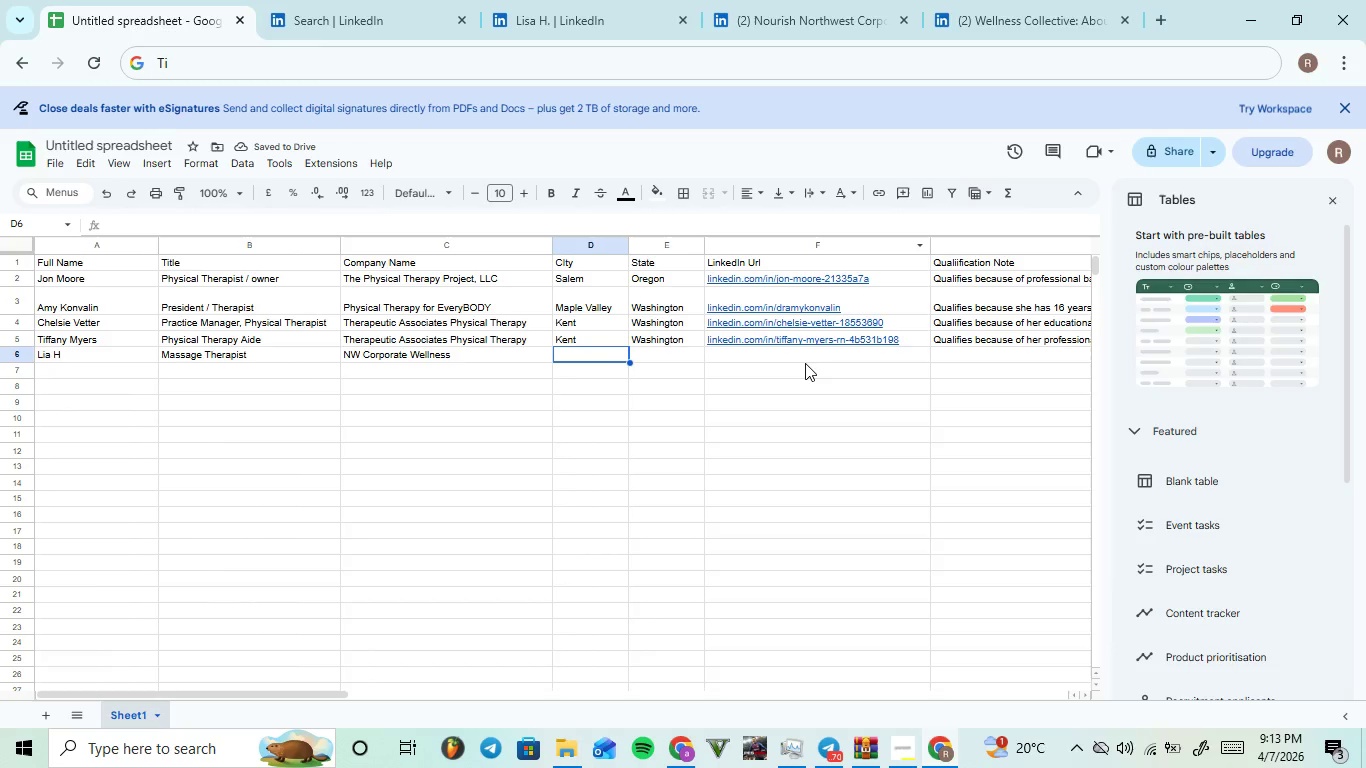 
left_click([804, 362])
 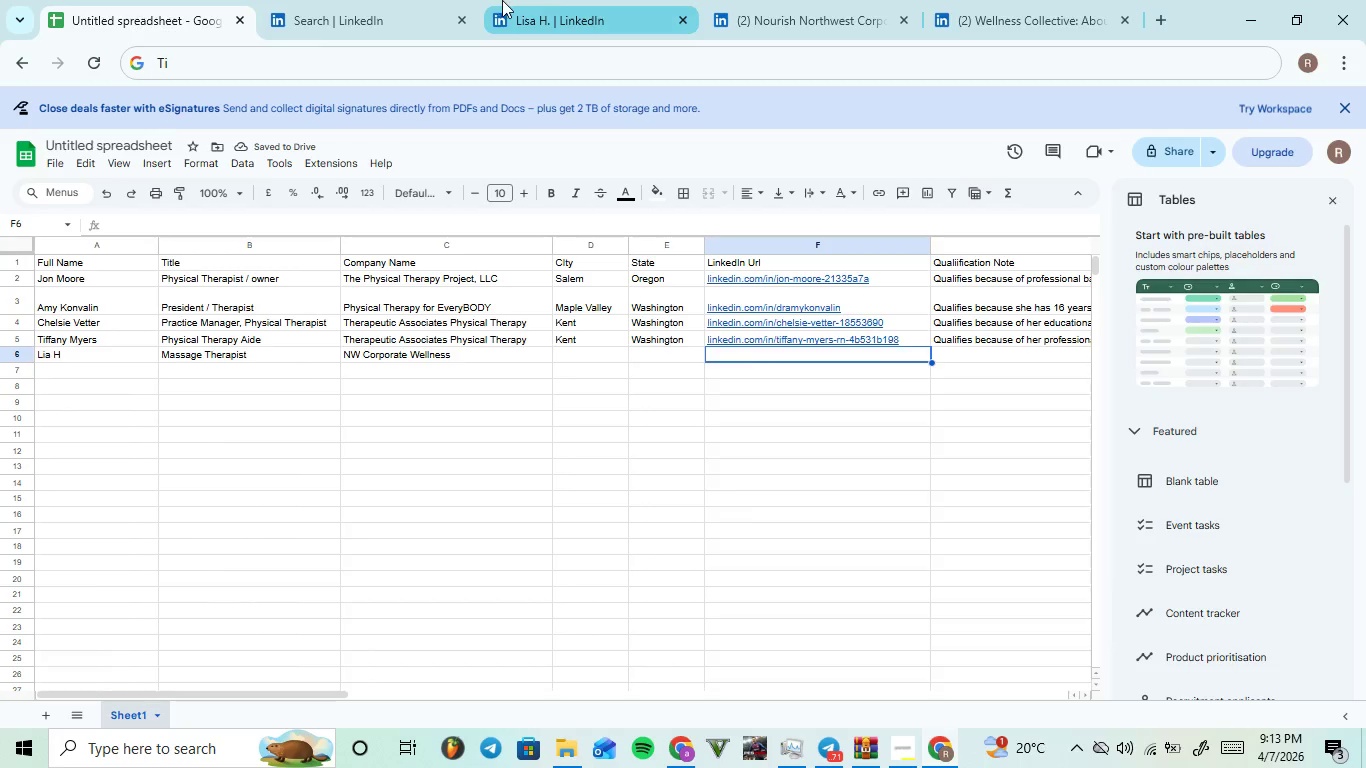 
left_click([562, 8])
 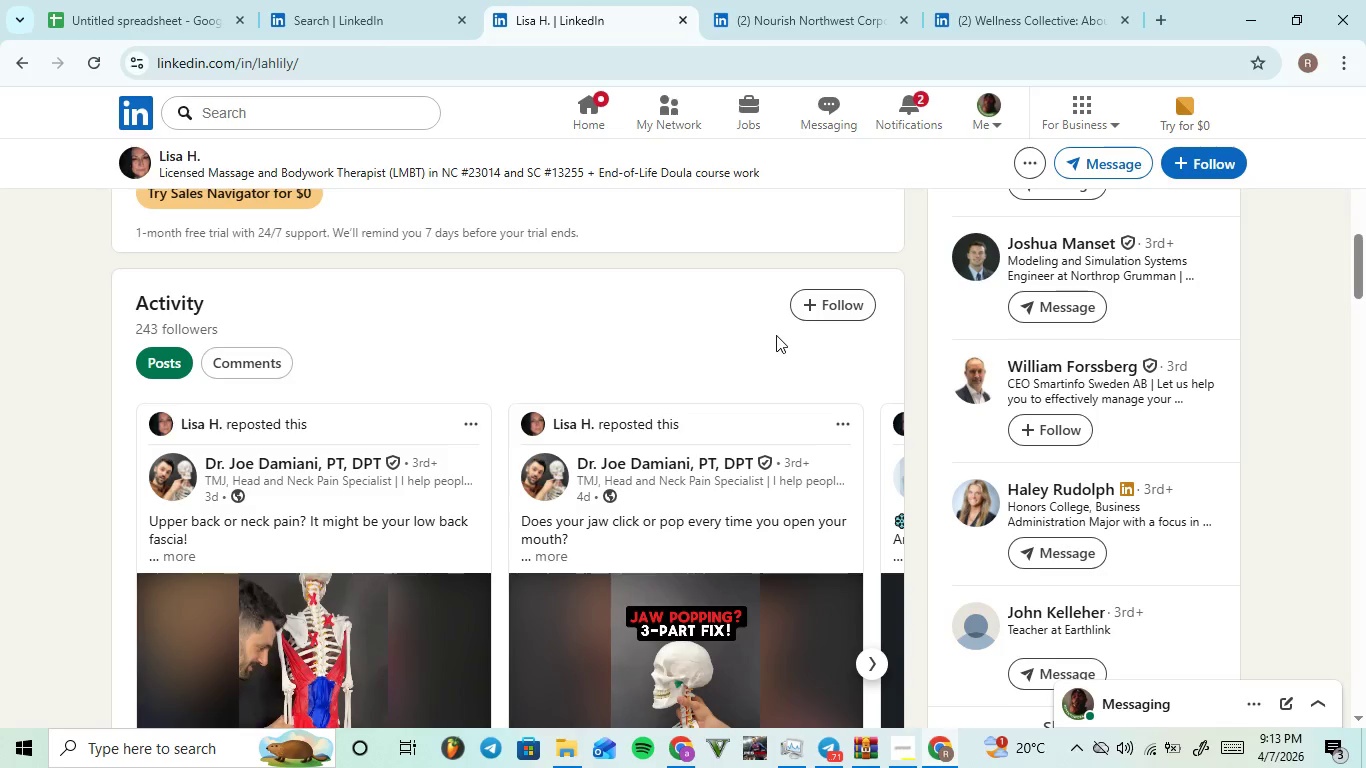 
scroll: coordinate [620, 300], scroll_direction: up, amount: 11.0
 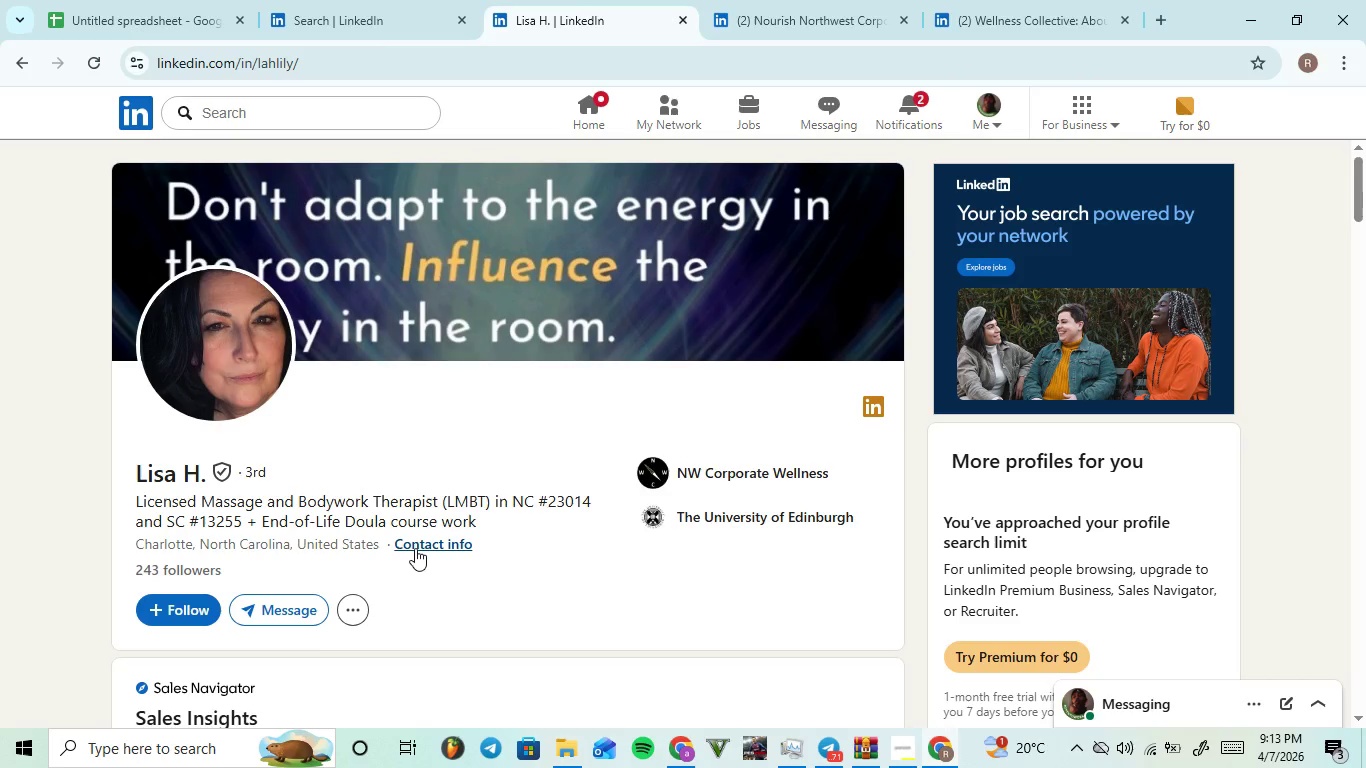 
left_click([418, 549])
 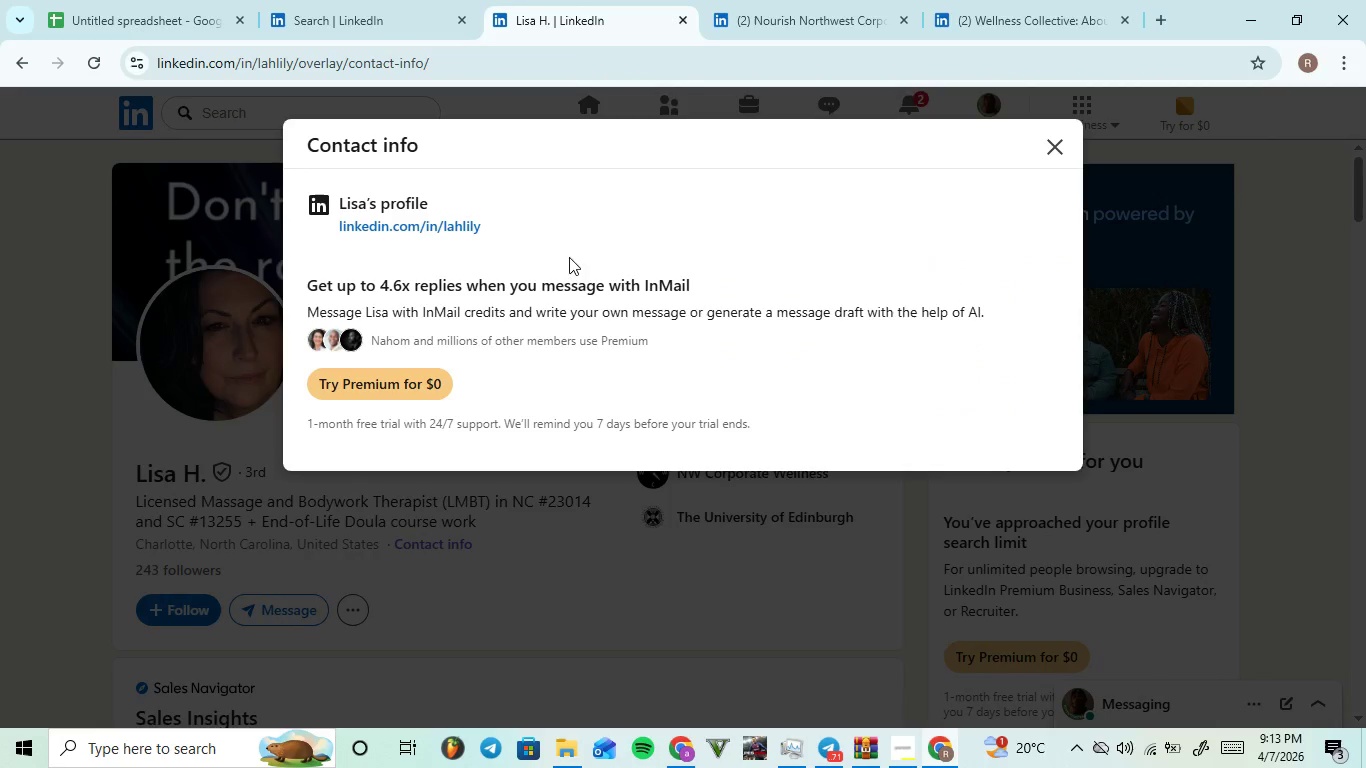 
left_click_drag(start_coordinate=[514, 230], to_coordinate=[292, 228])
 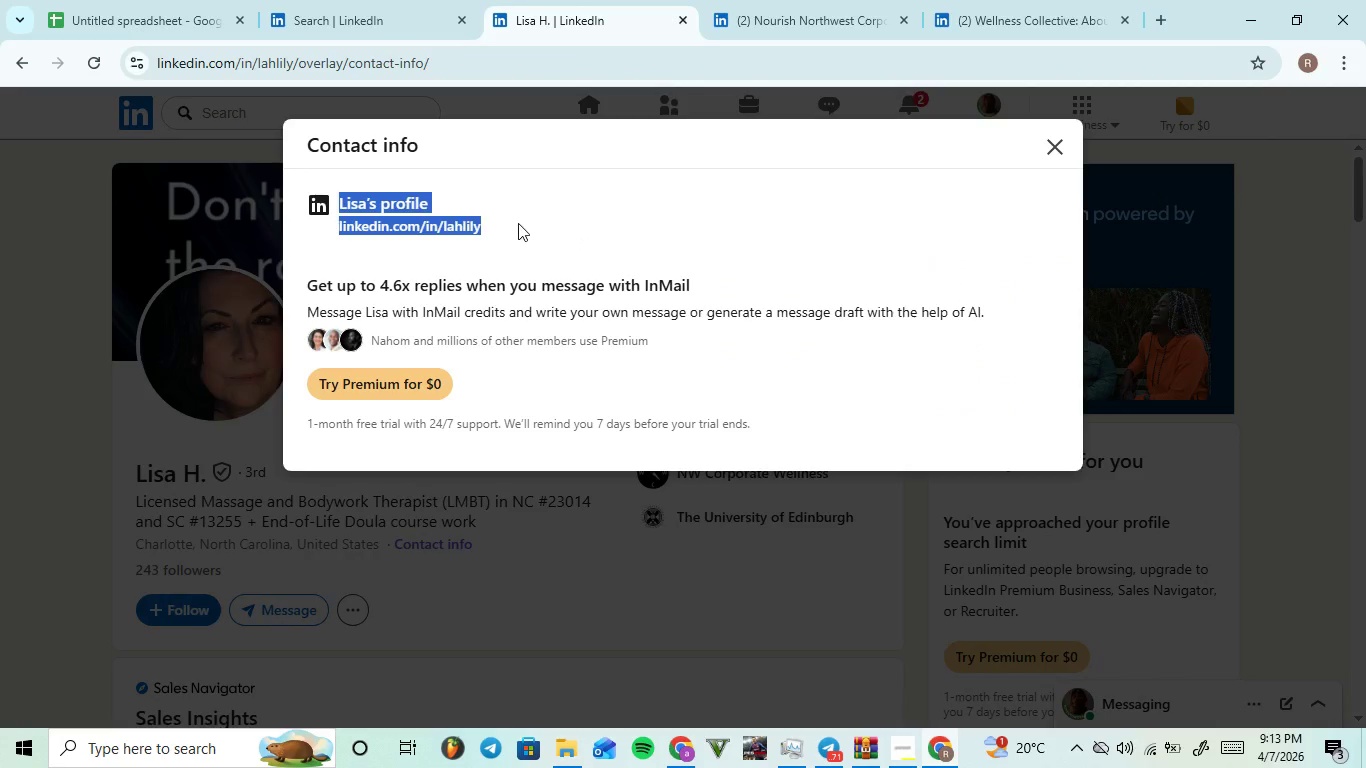 
left_click([518, 223])
 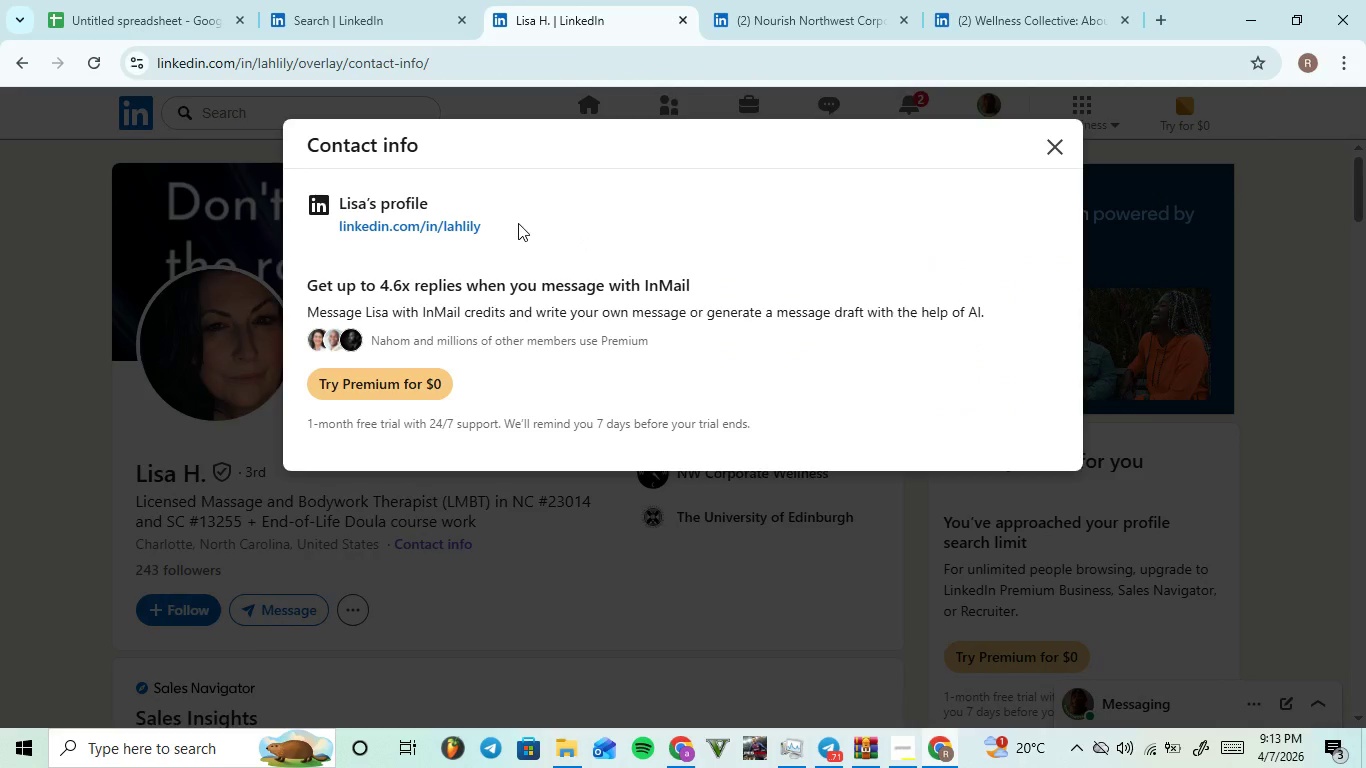 
left_click_drag(start_coordinate=[518, 223], to_coordinate=[326, 235])
 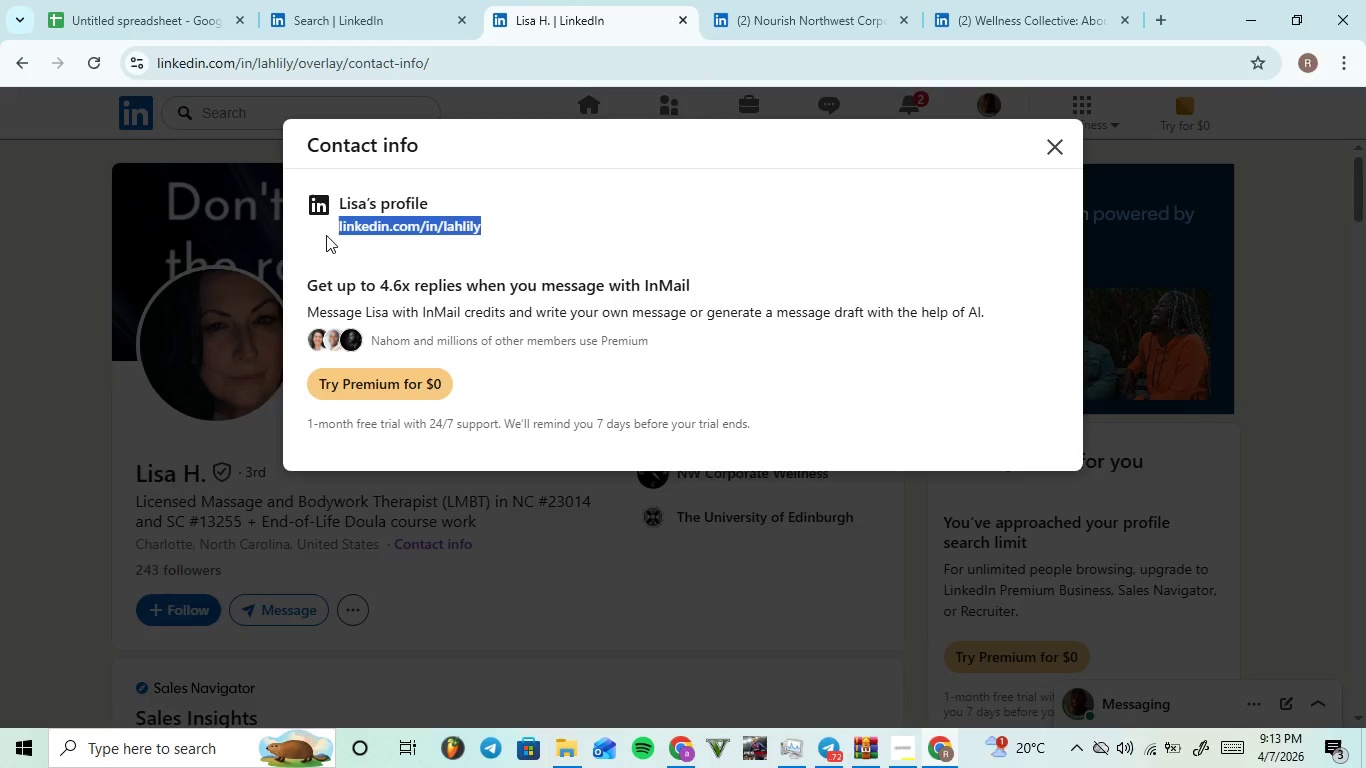 
key(Control+C)
 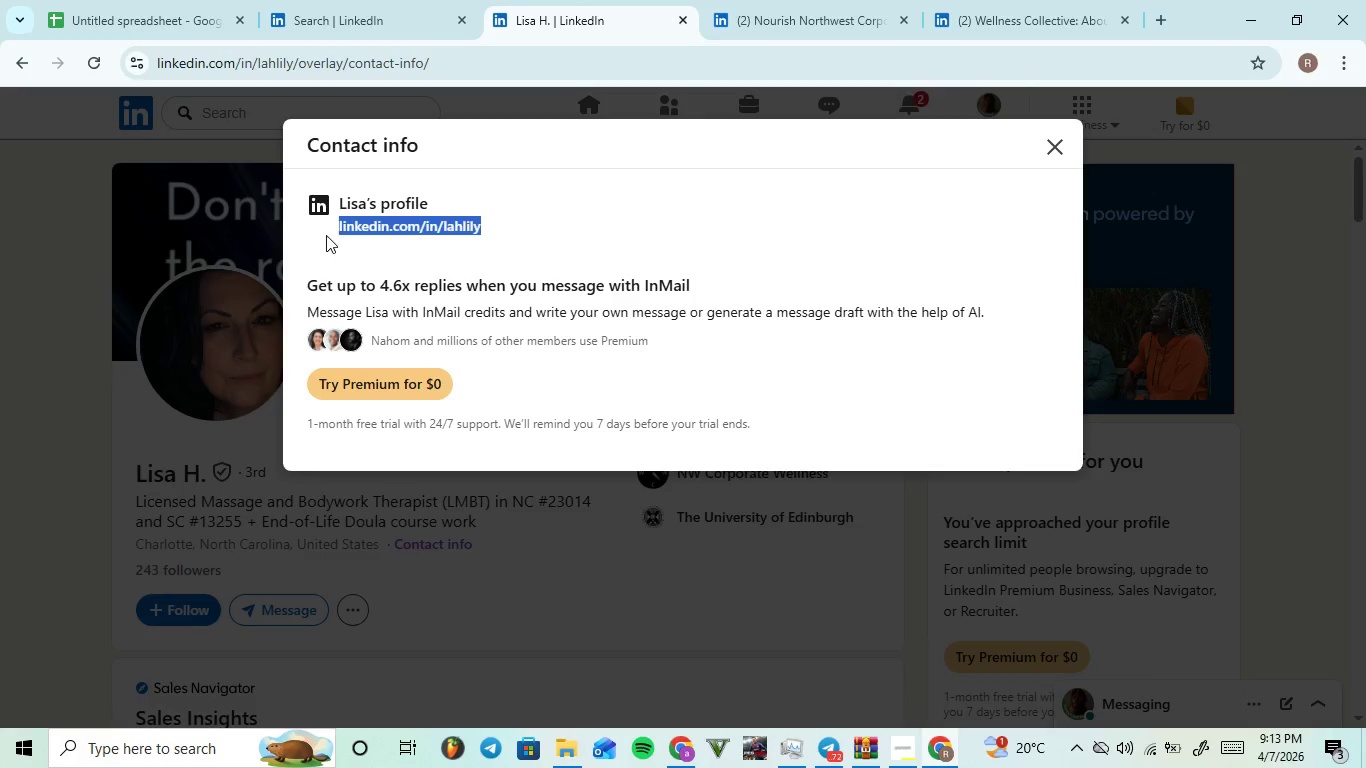 
key(Control+C)
 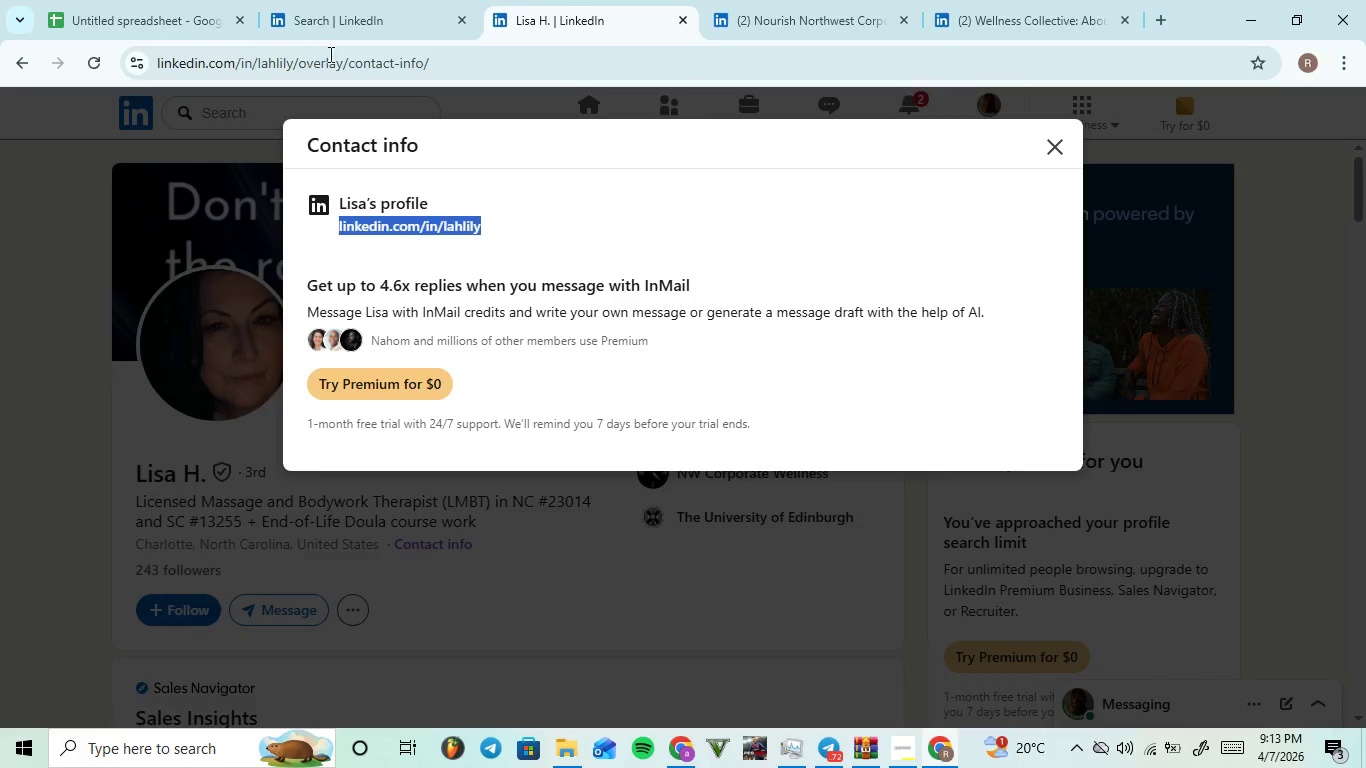 
key(Control+C)
 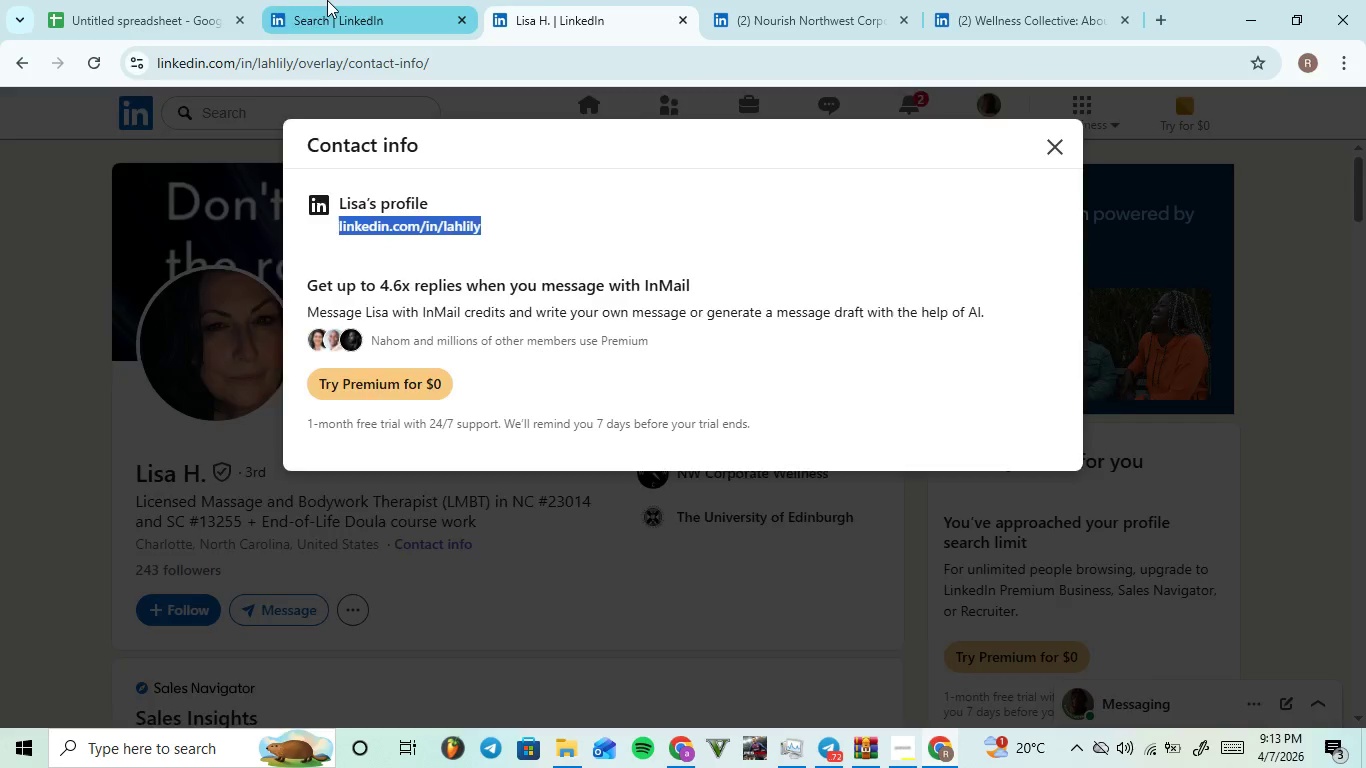 
left_click([327, 0])
 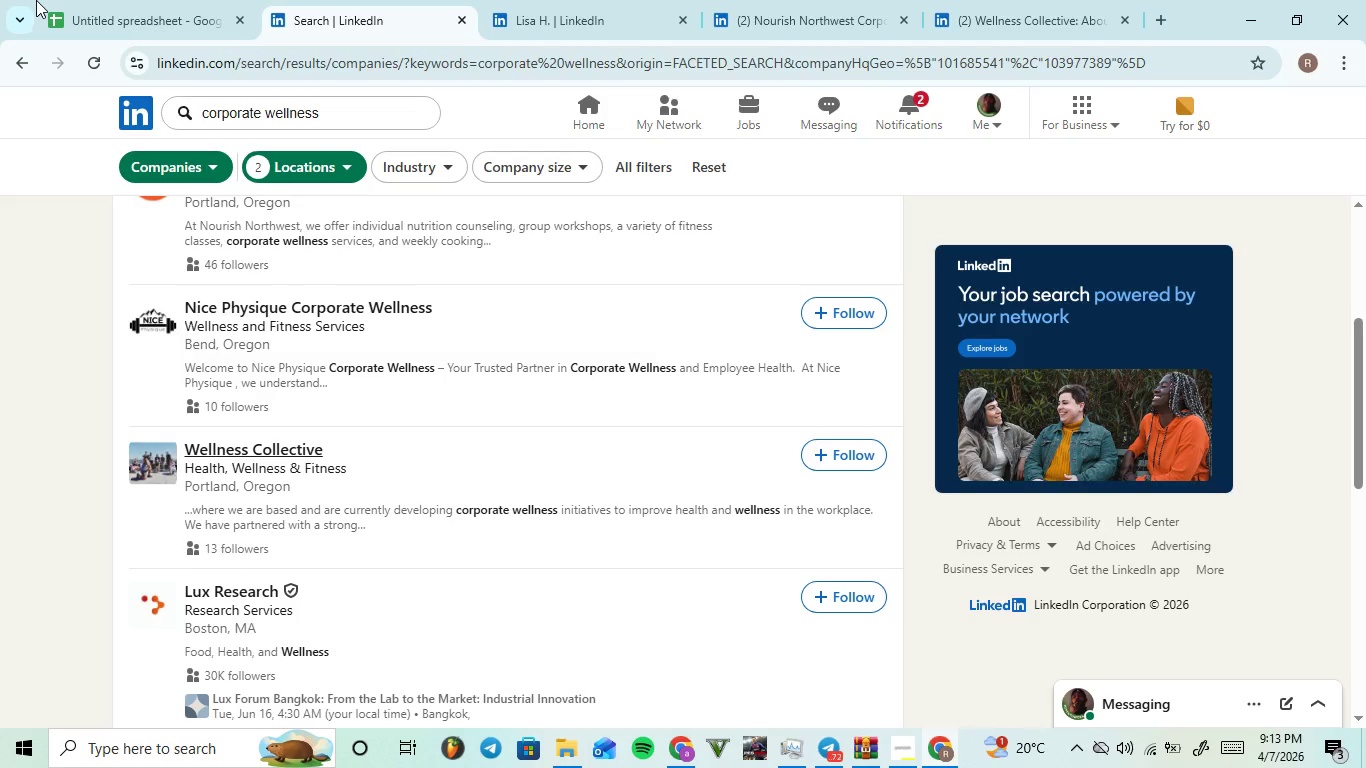 
double_click([124, 0])
 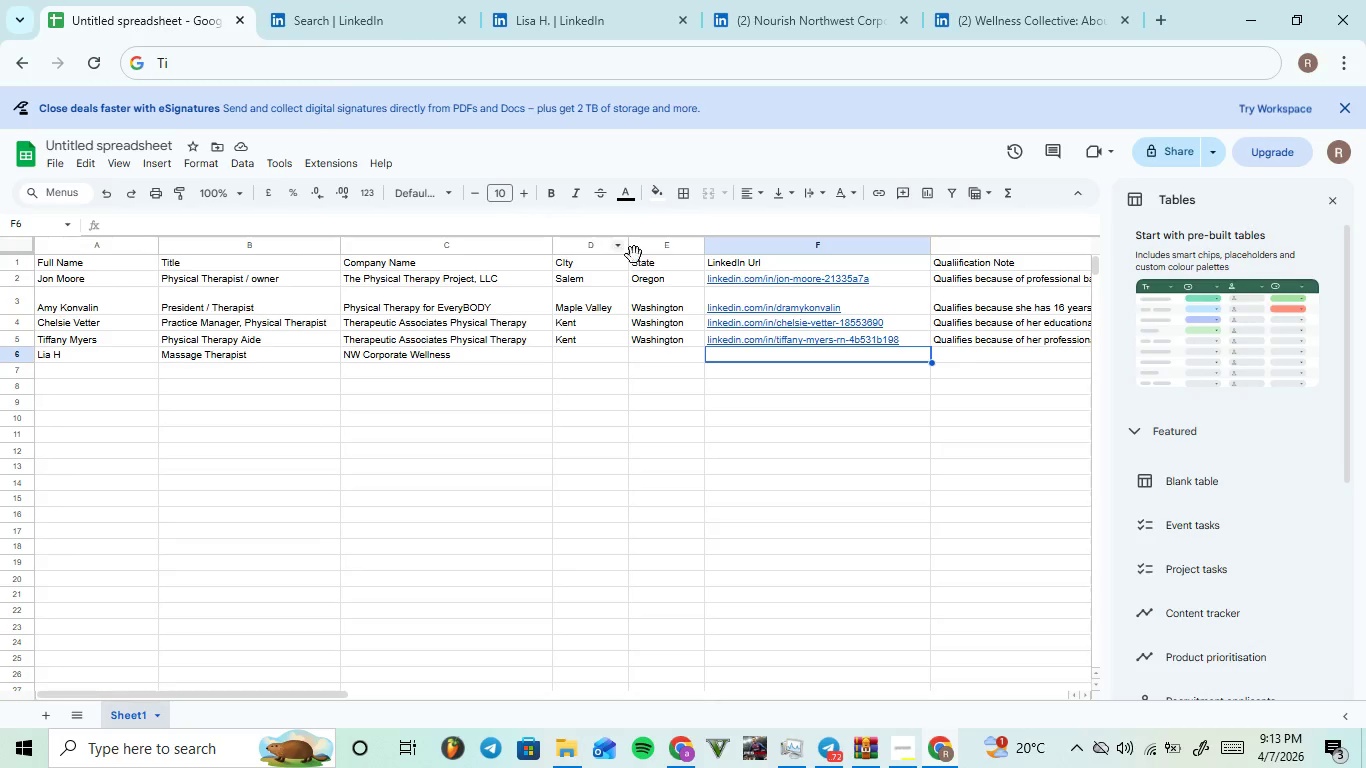 
key(Control+V)
 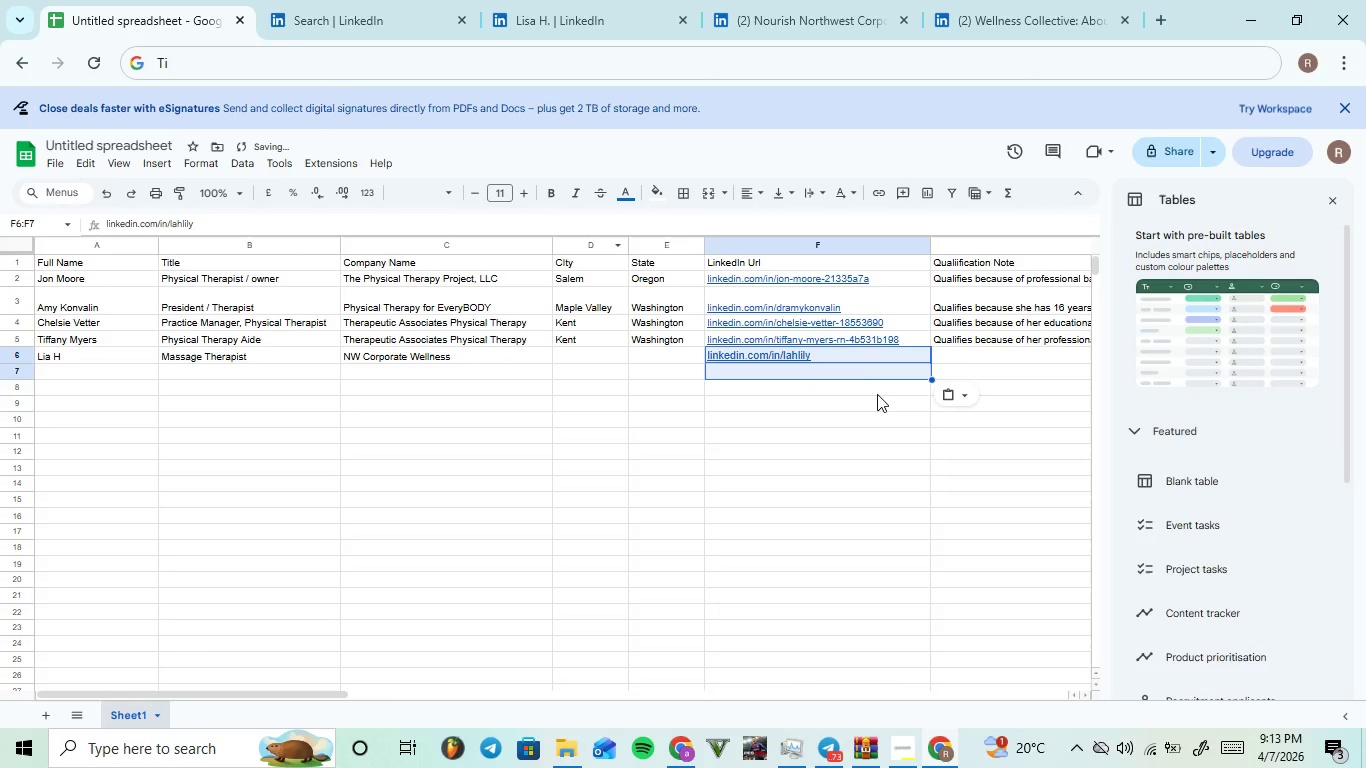 
left_click([877, 396])
 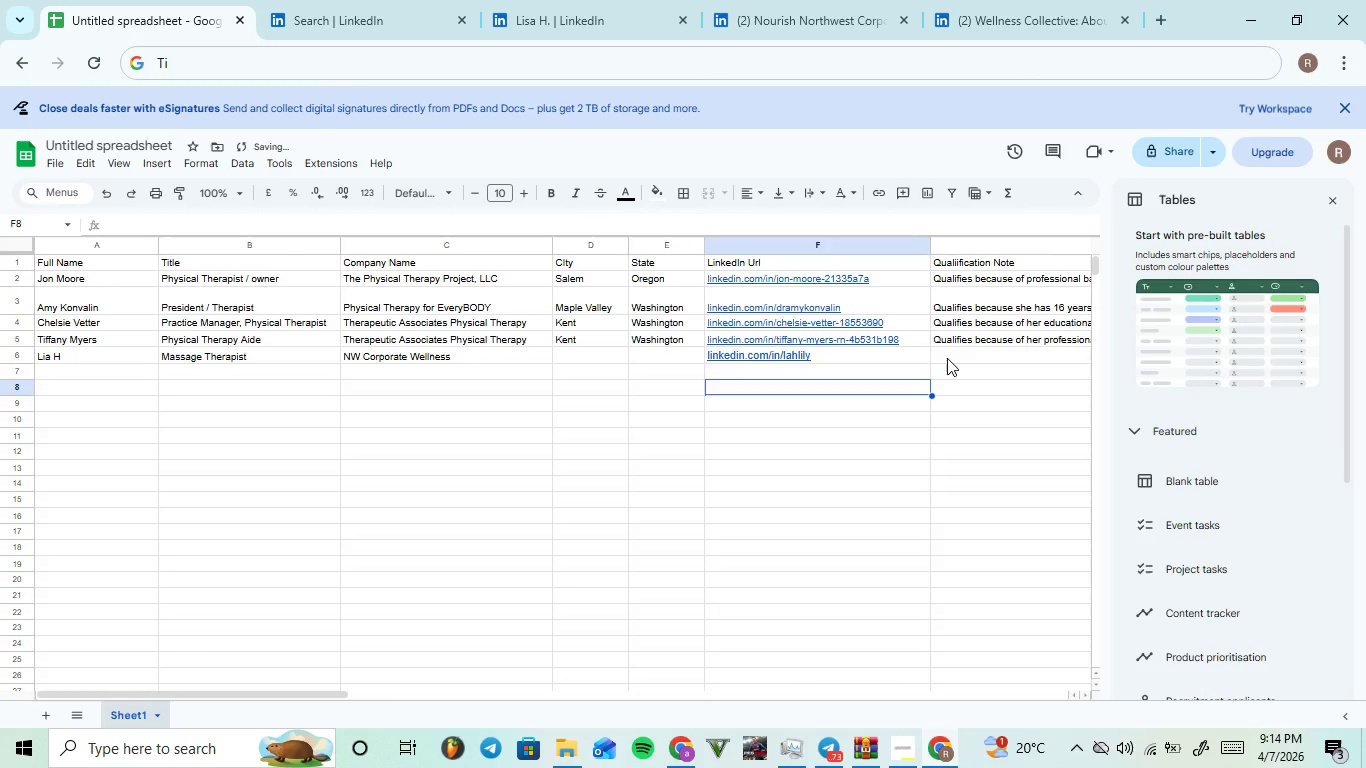 
left_click([947, 358])
 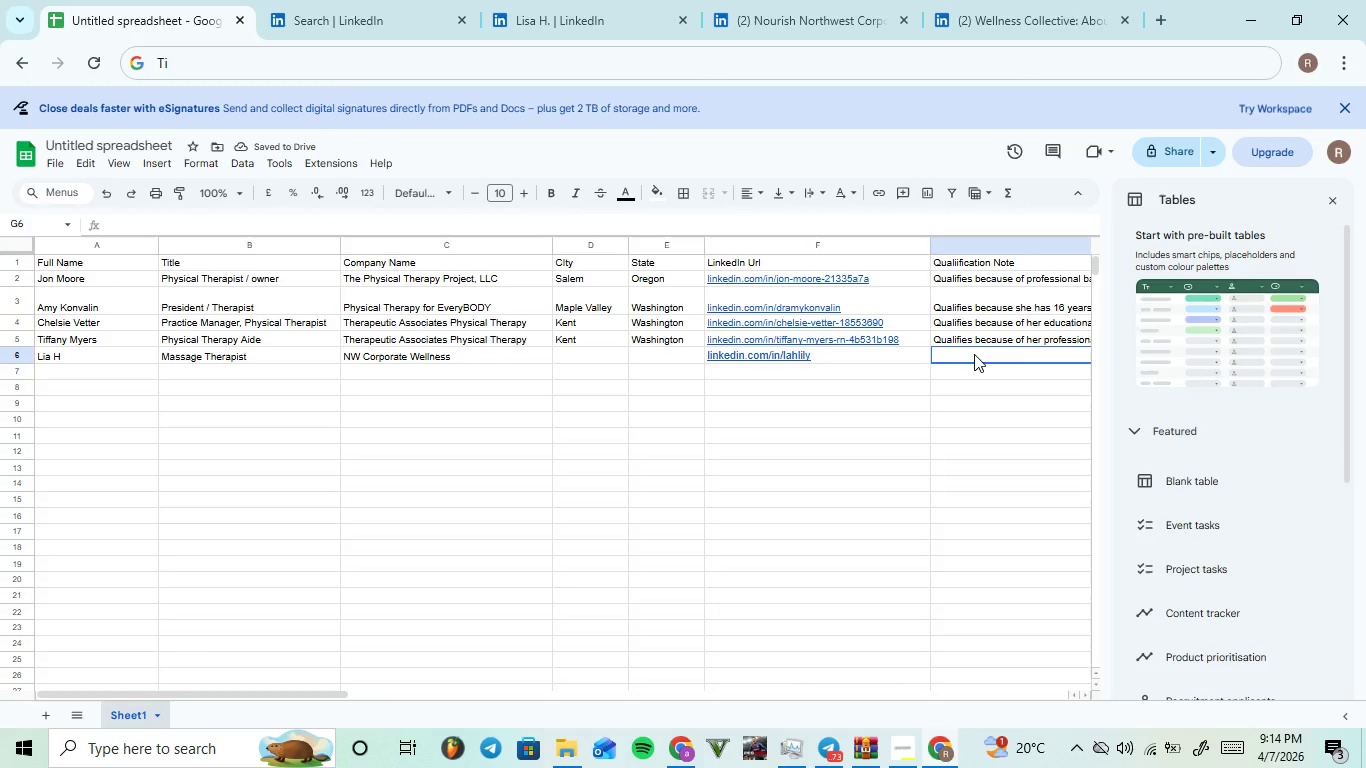 
double_click([974, 354])
 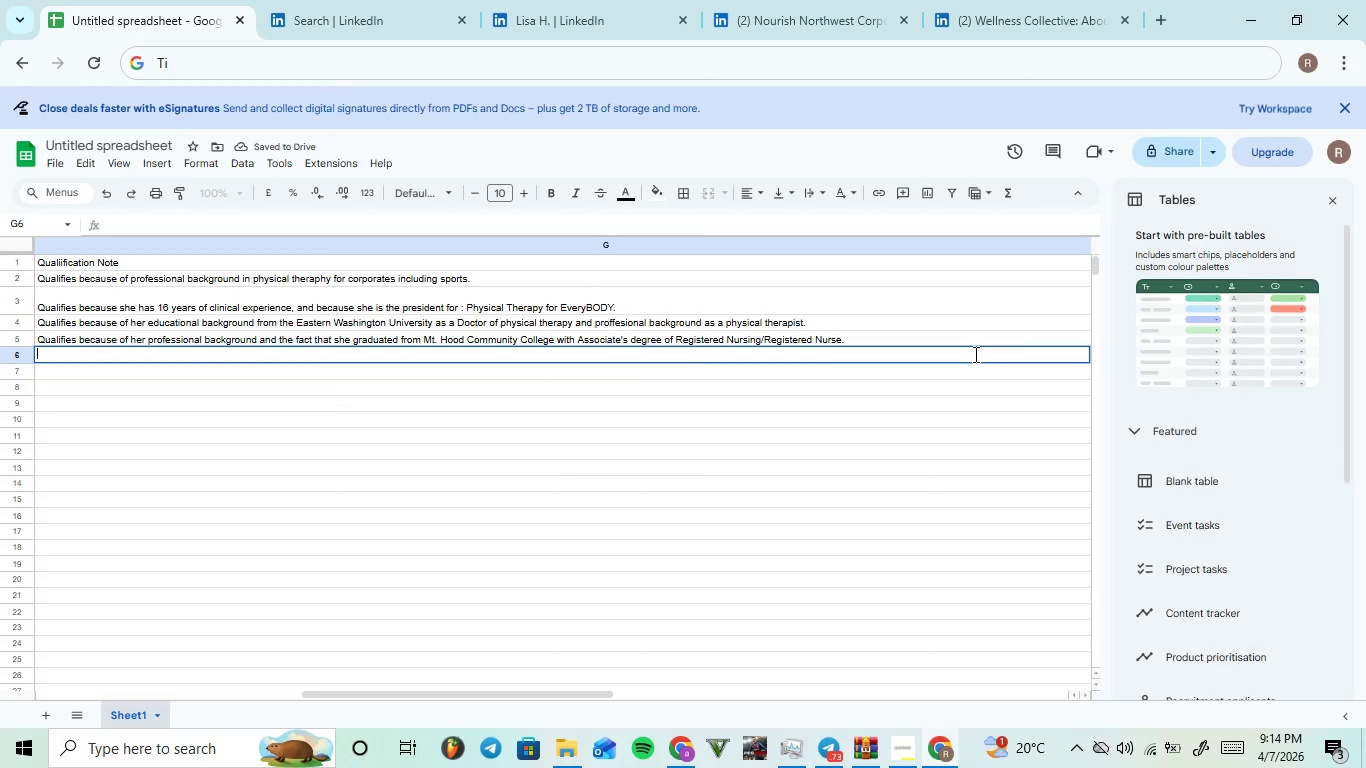 
type(Qual)
 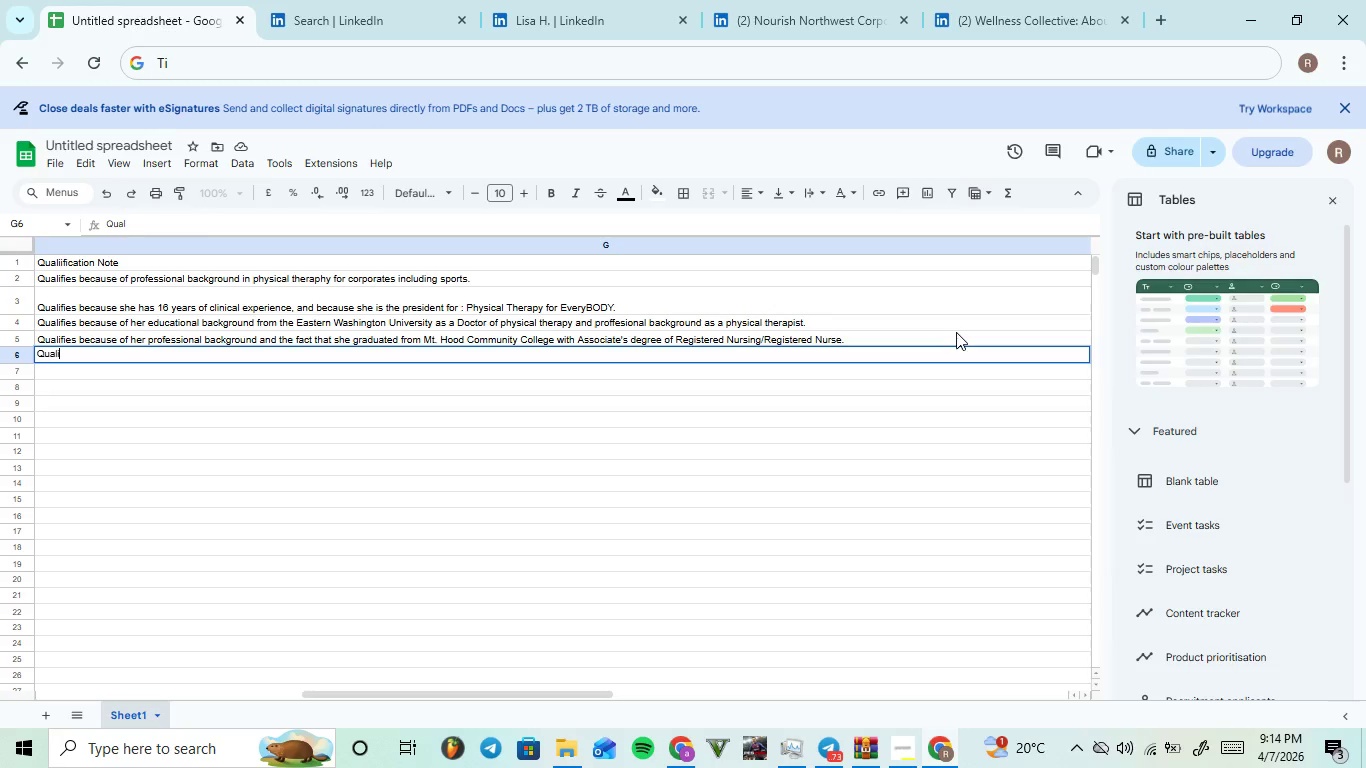 
type(ifies B)
key(Backspace)
type(beca)
 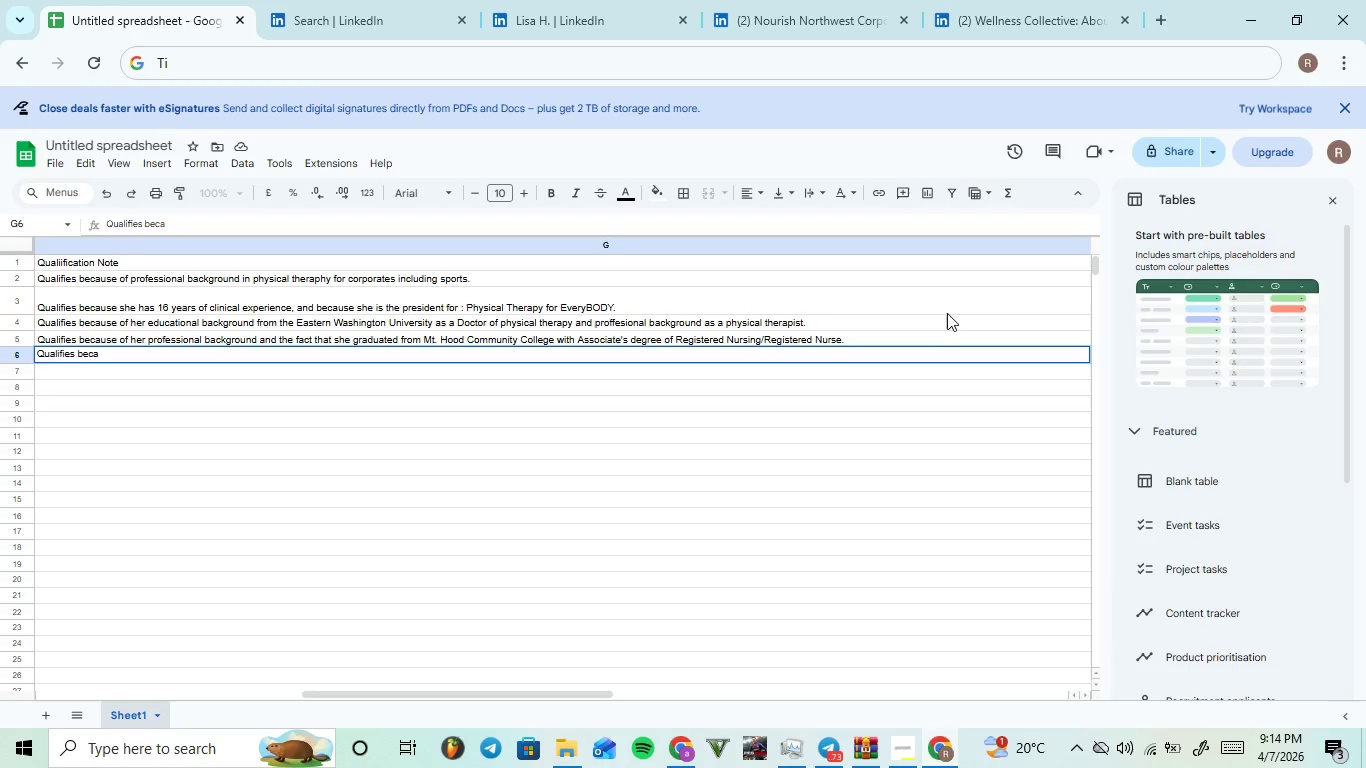 
type(use of her background in p)
 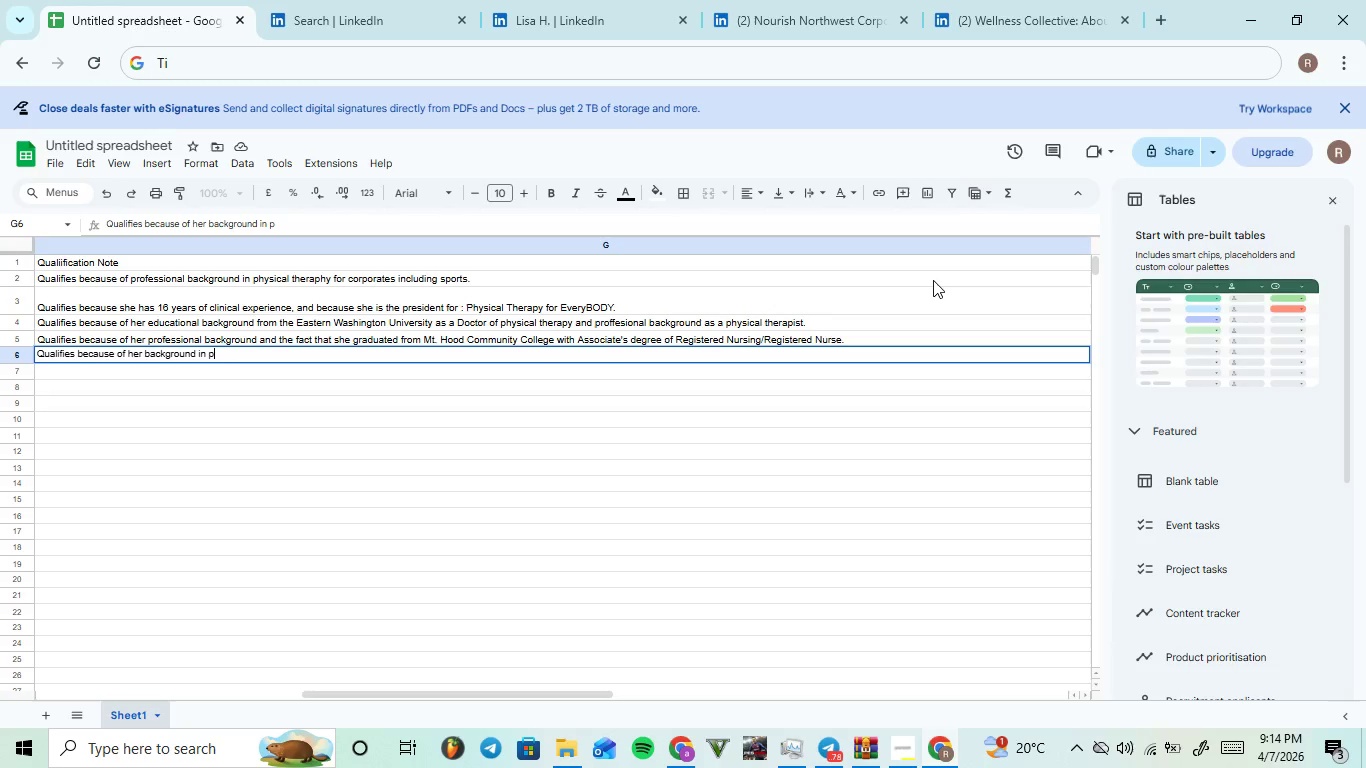 
type(hyical theraphy working under a corporate wellness oriented company.)
 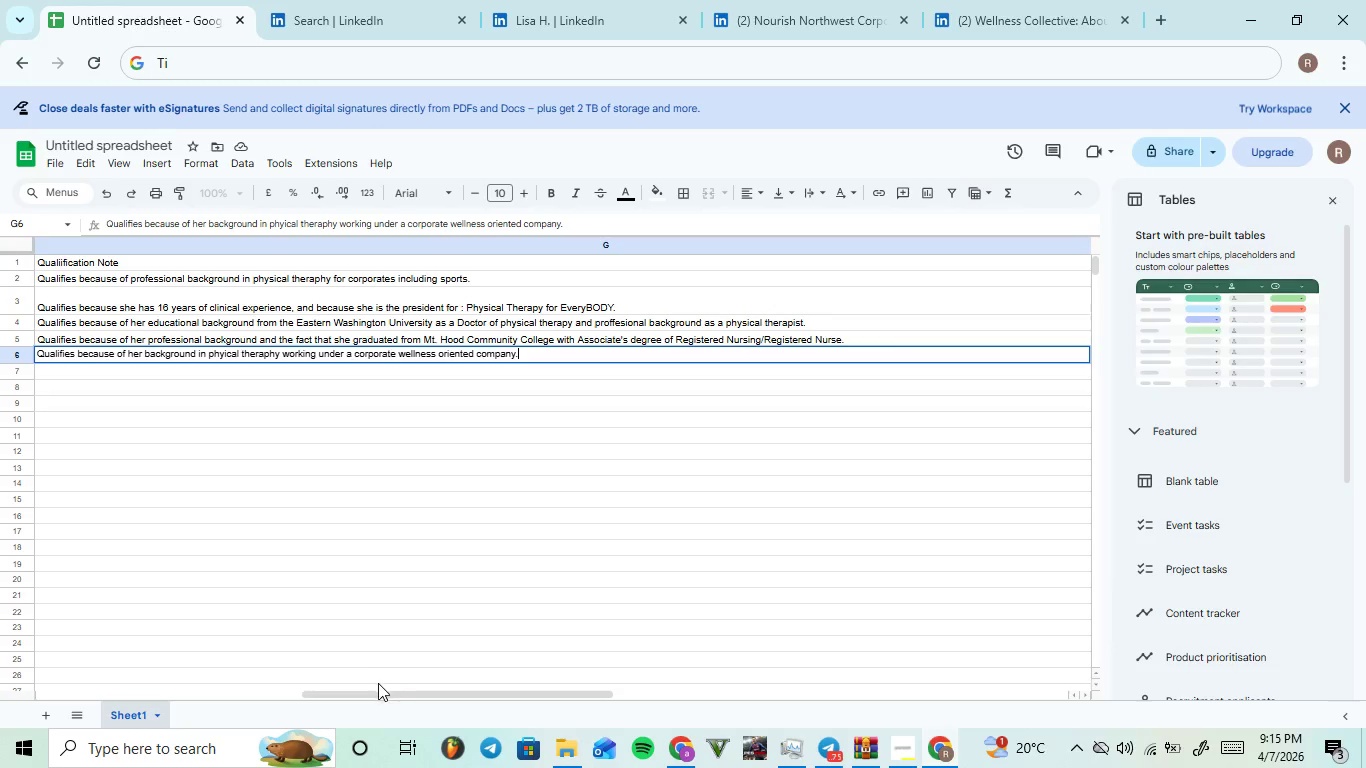 
left_click_drag(start_coordinate=[377, 692], to_coordinate=[53, 724])
 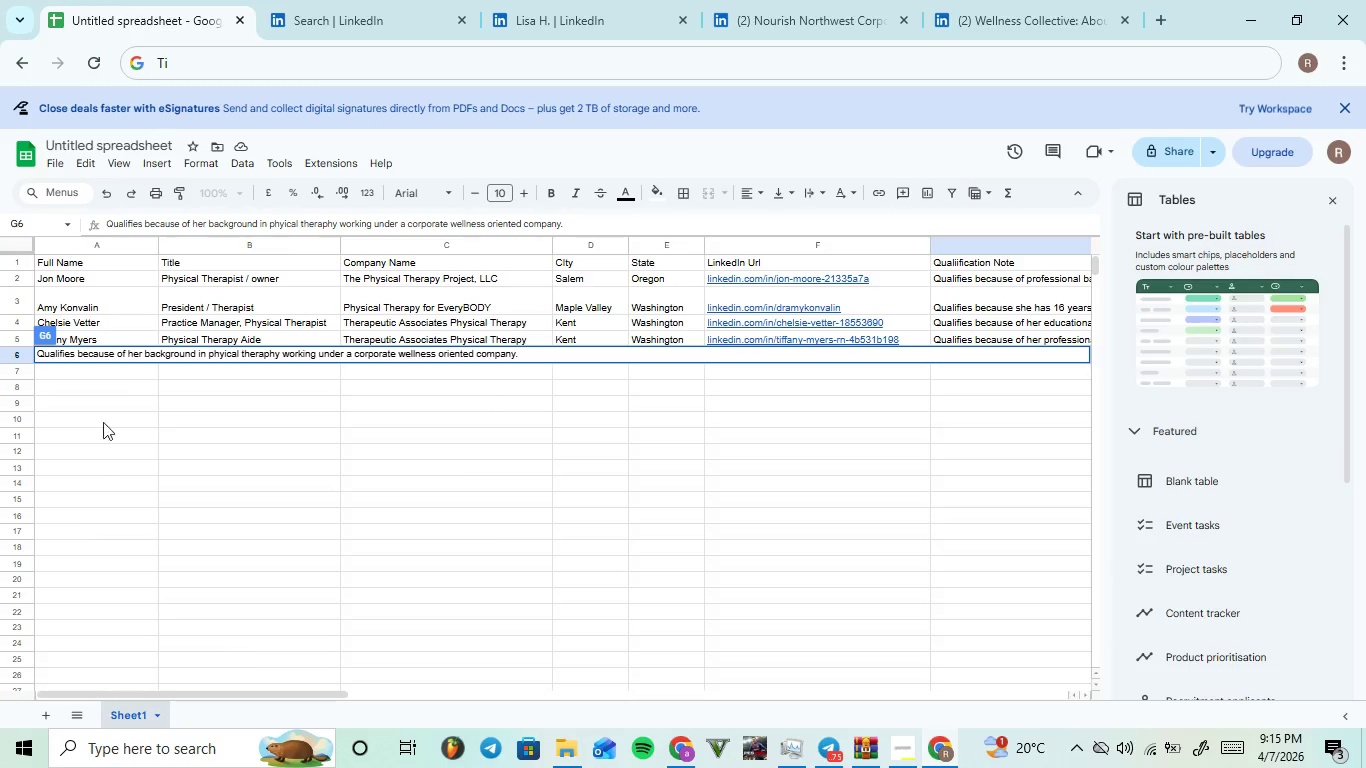 
left_click([116, 375])
 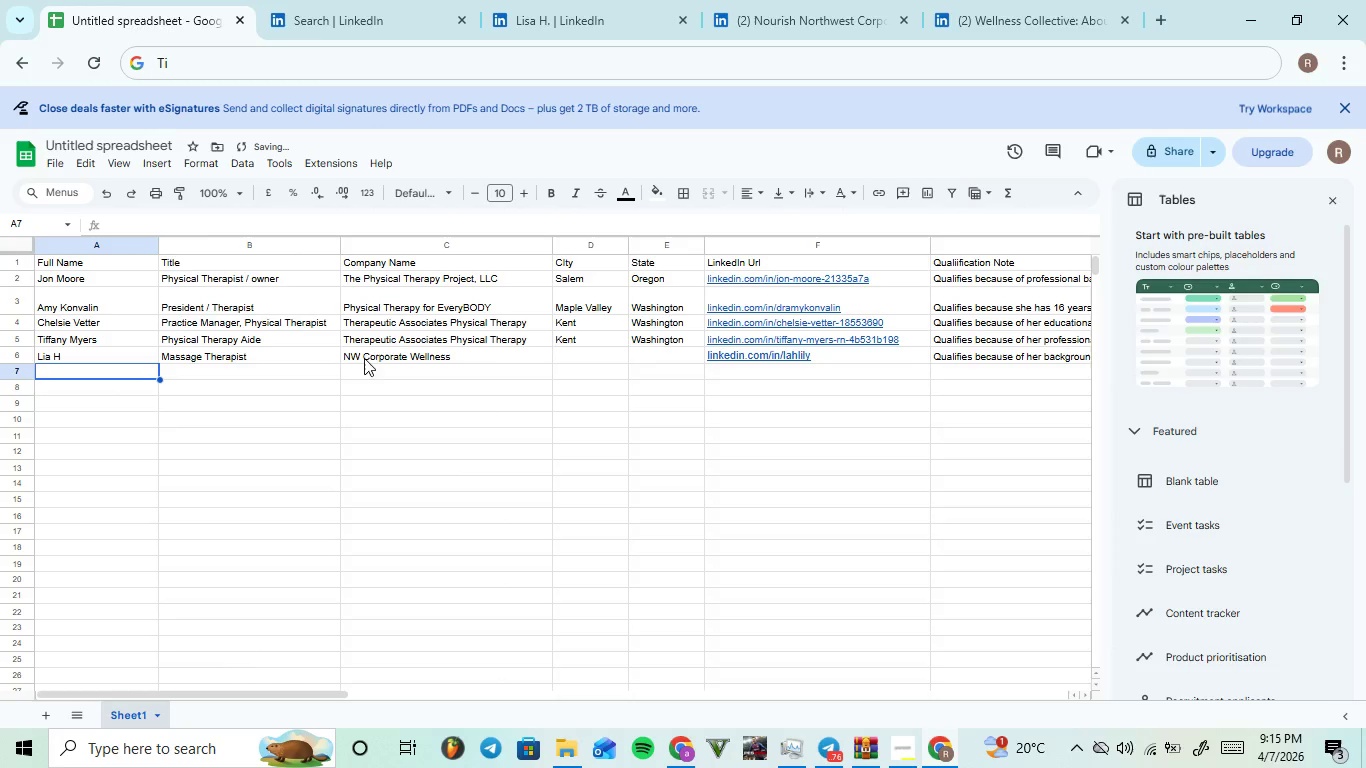 
left_click([584, 357])
 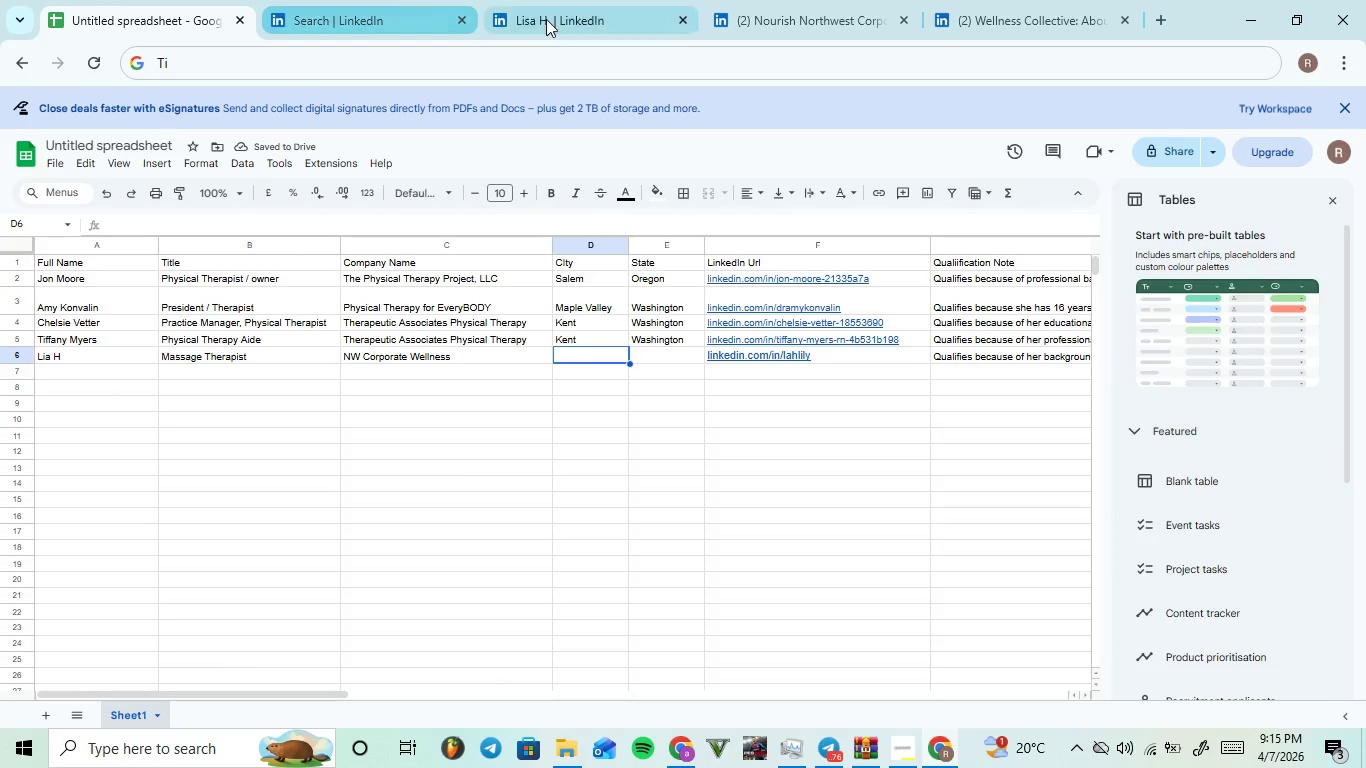 
left_click([546, 19])
 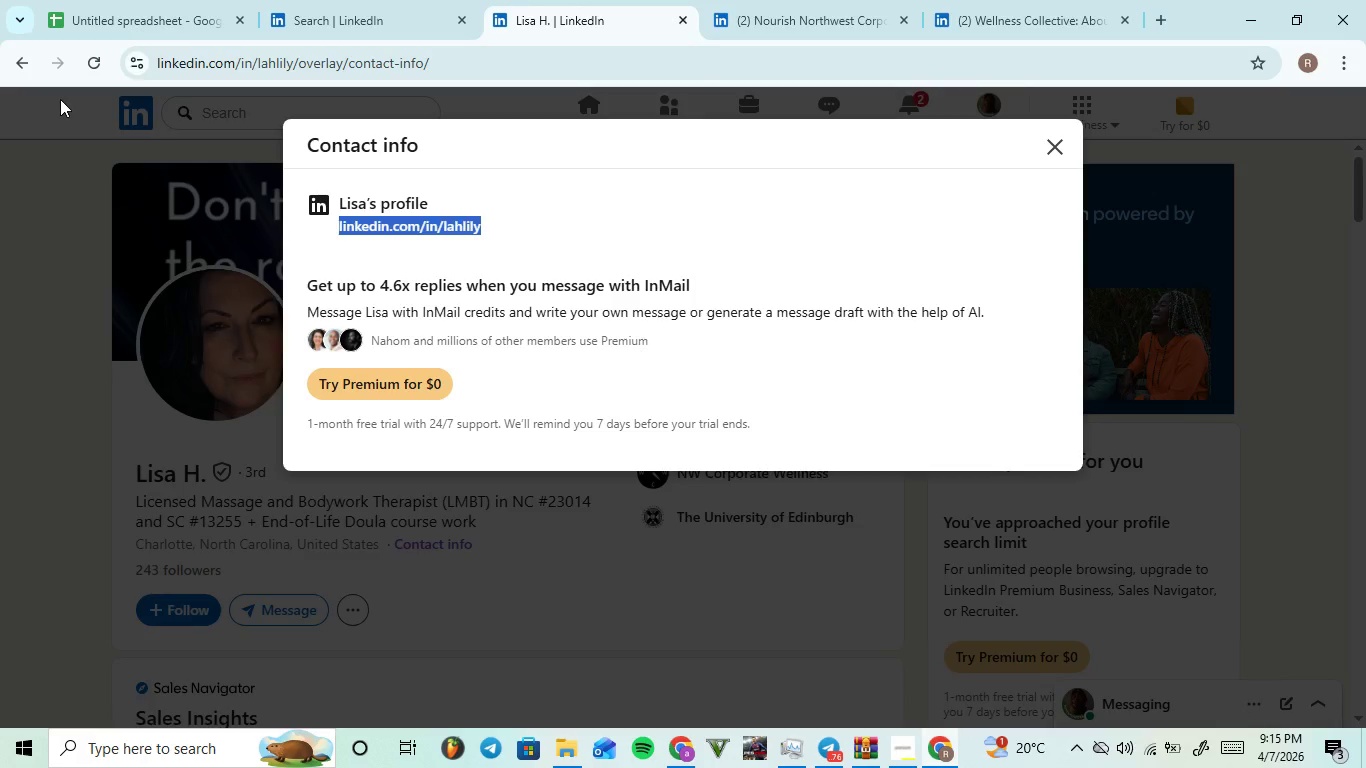 
left_click([111, 148])
 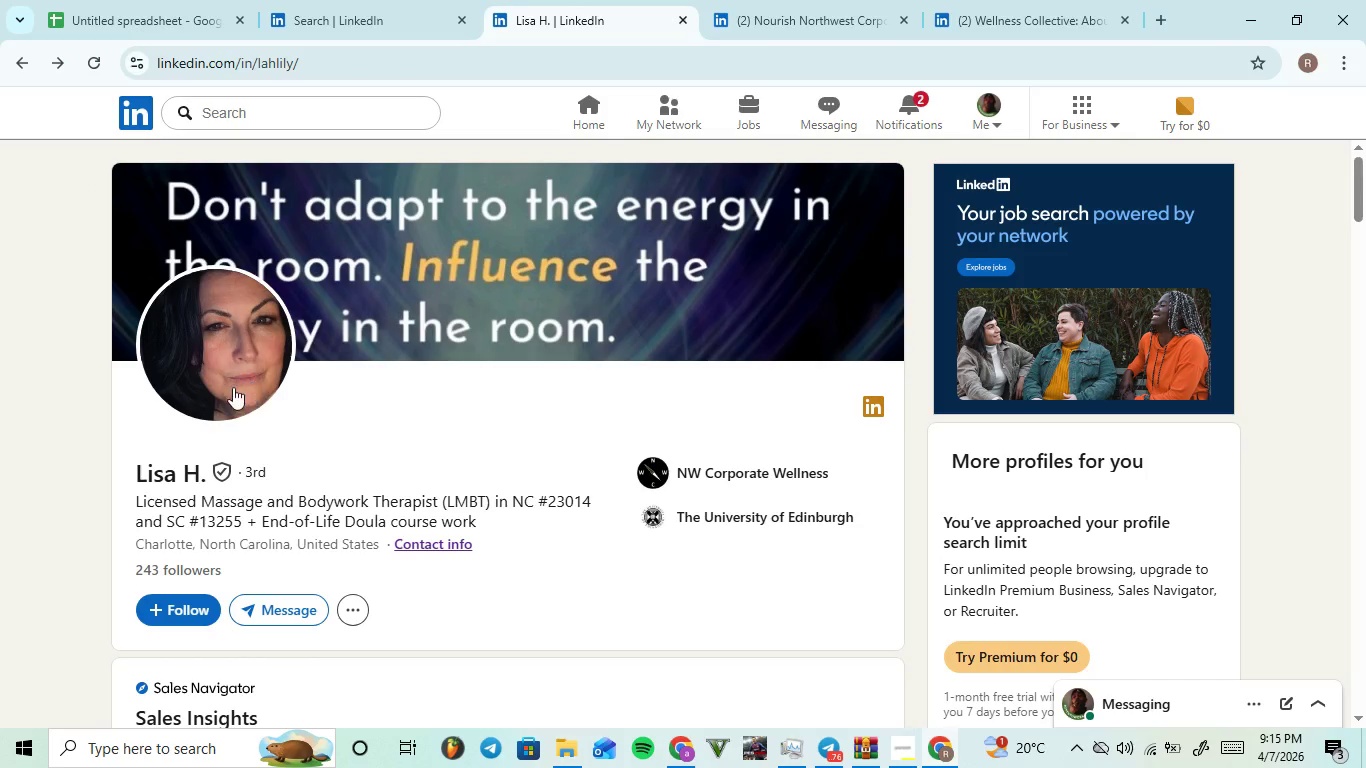 
scroll: coordinate [266, 387], scroll_direction: down, amount: 16.0
 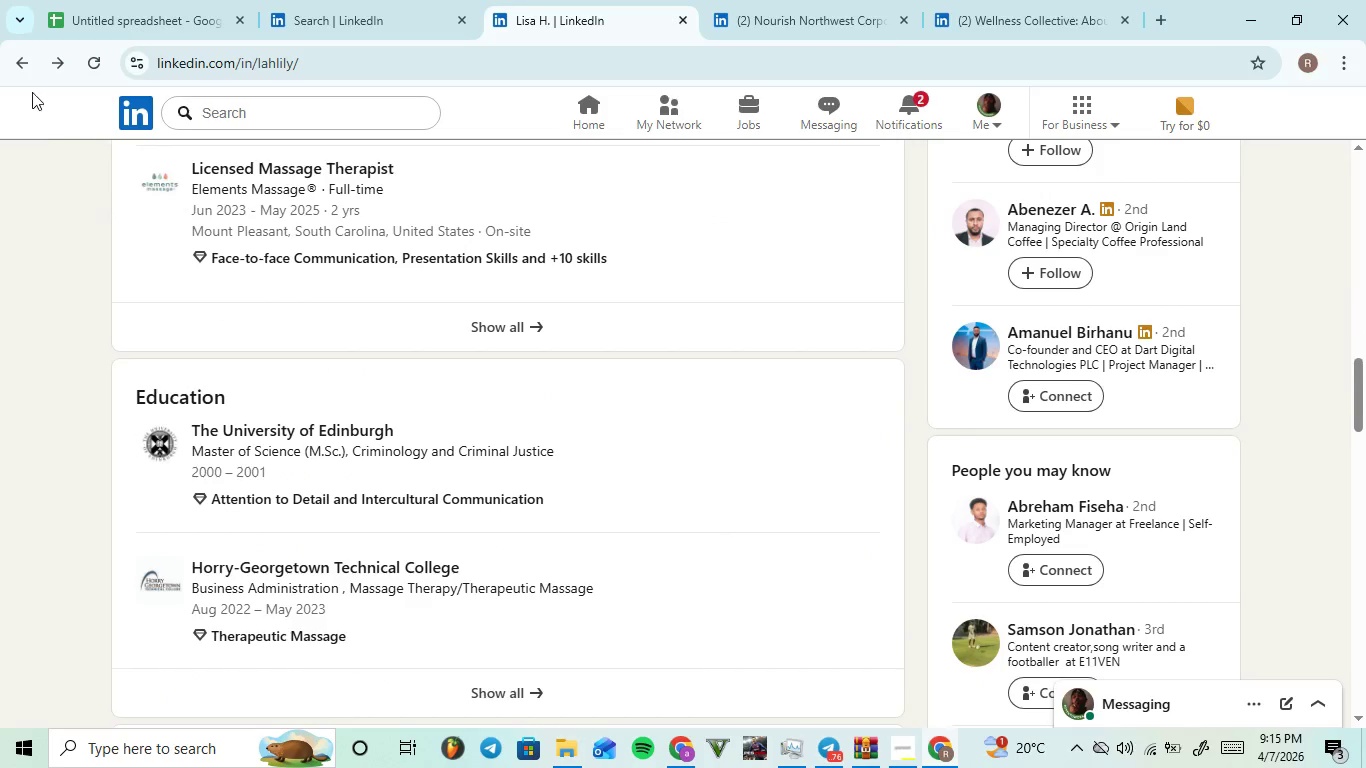 
left_click([20, 65])
 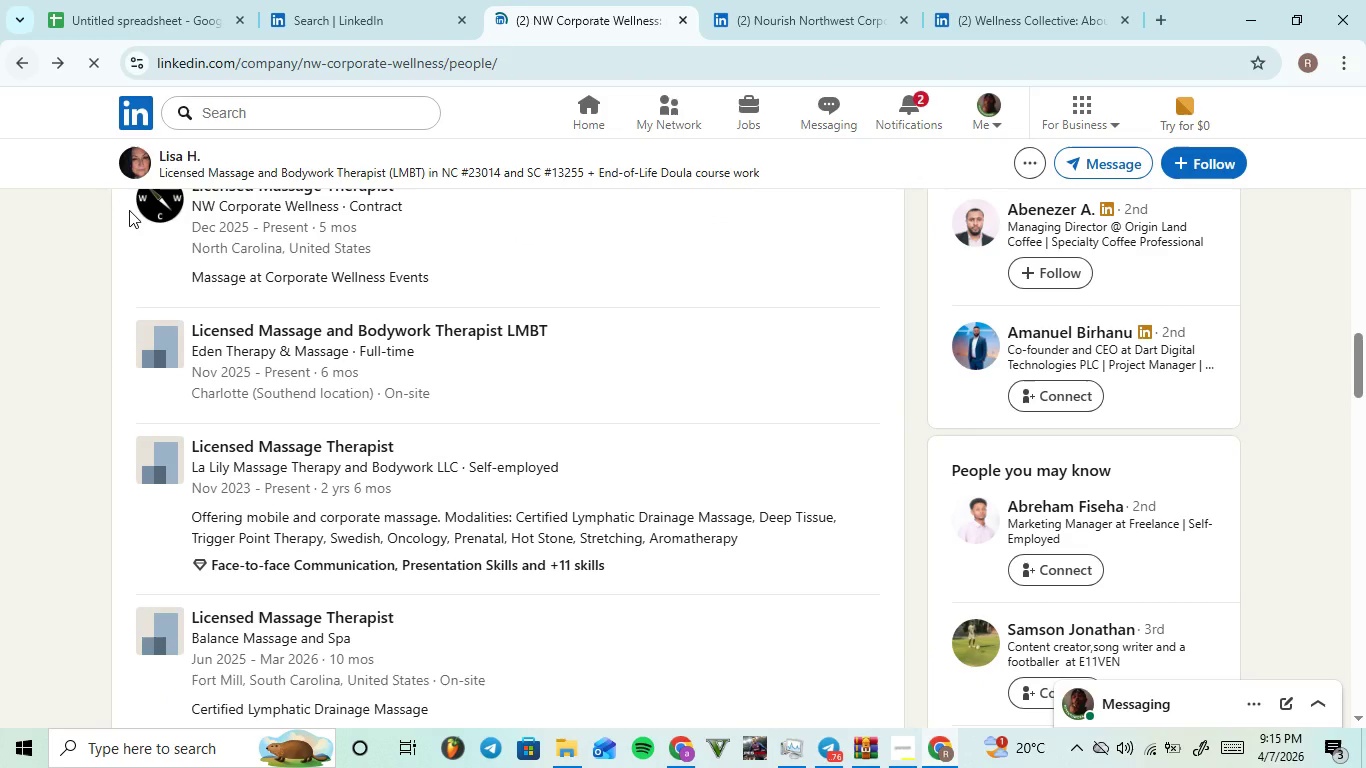 
scroll: coordinate [129, 210], scroll_direction: up, amount: 2.0
 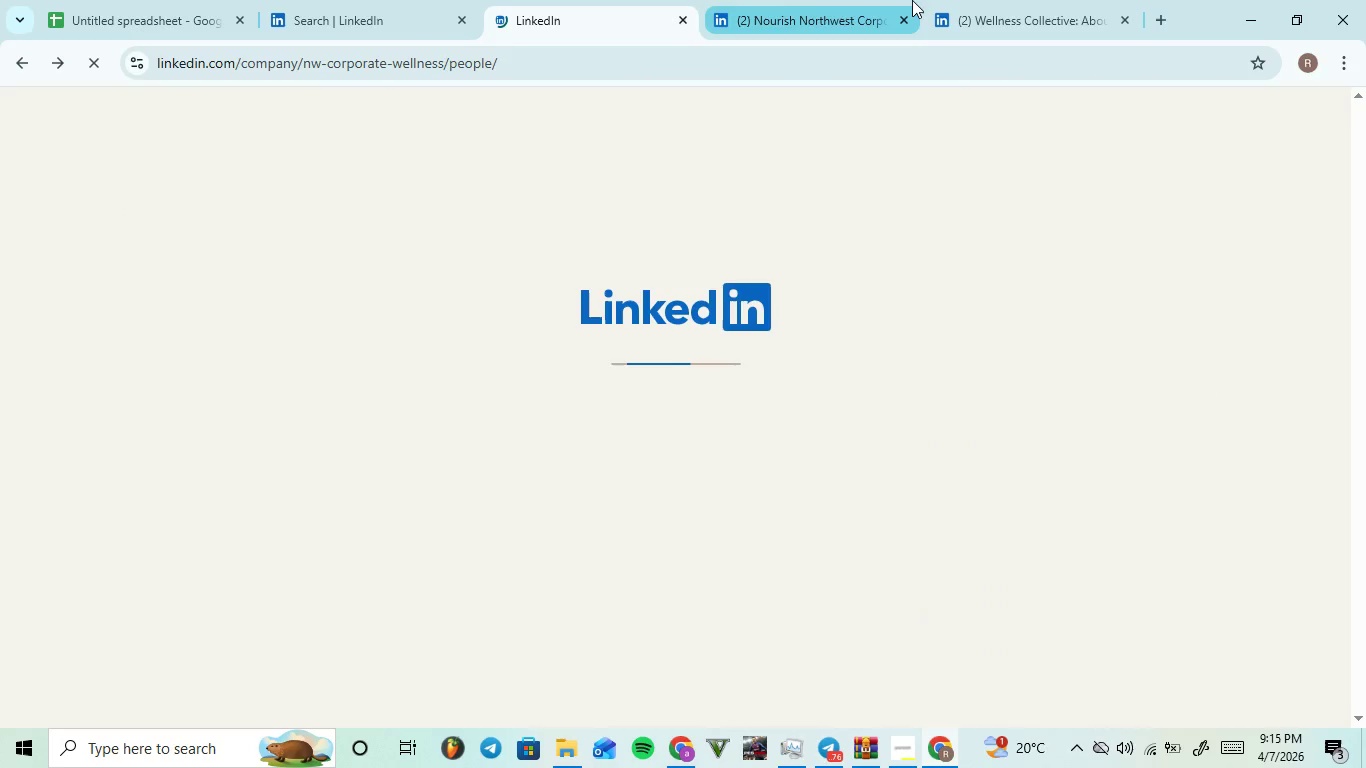 
left_click([775, 9])
 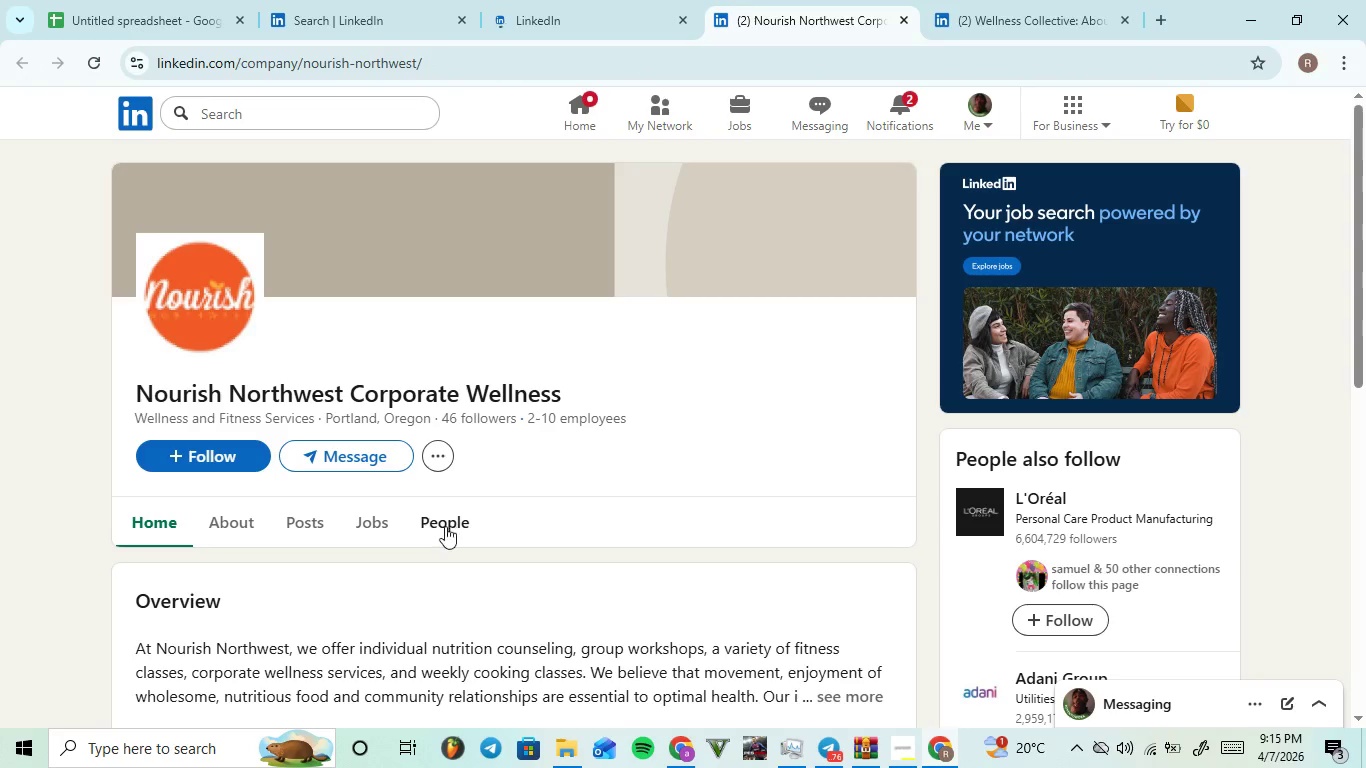 
left_click([445, 526])
 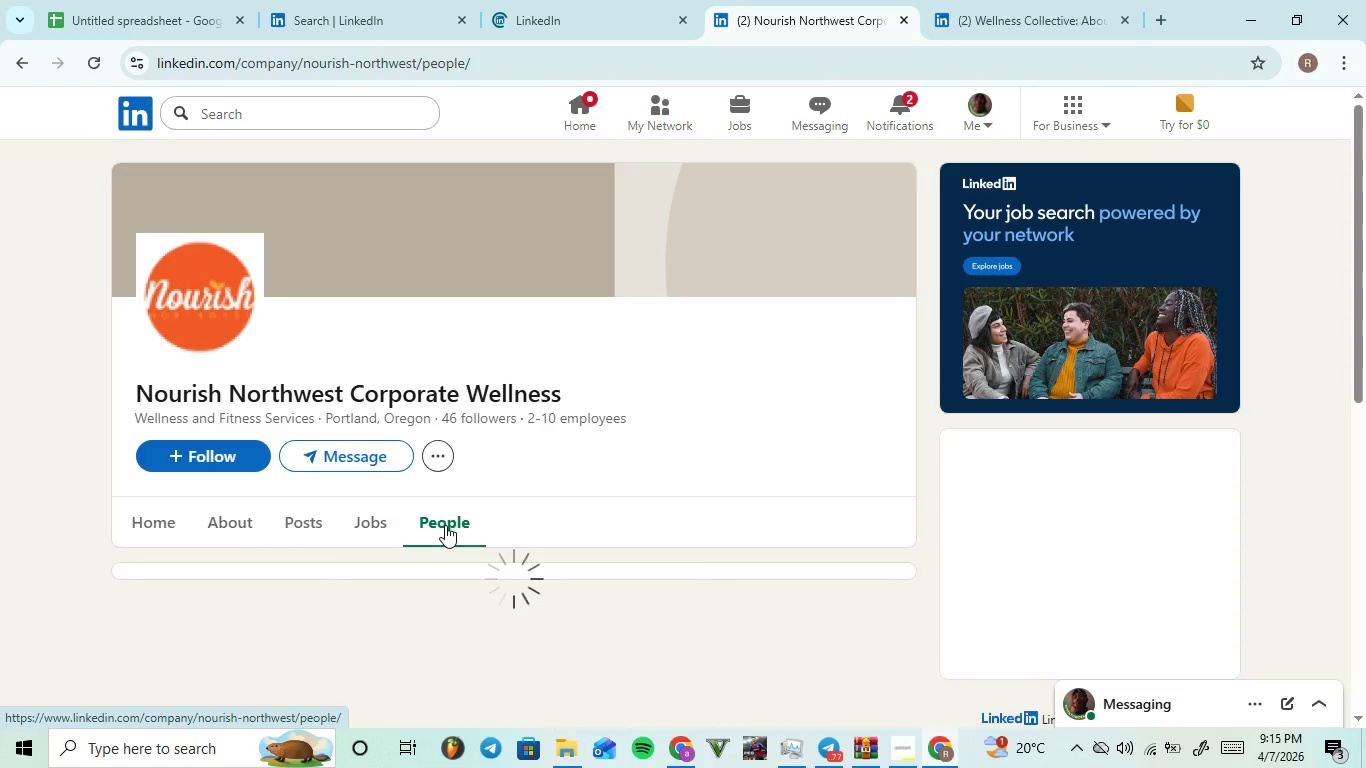 
scroll: coordinate [581, 434], scroll_direction: down, amount: 4.0
 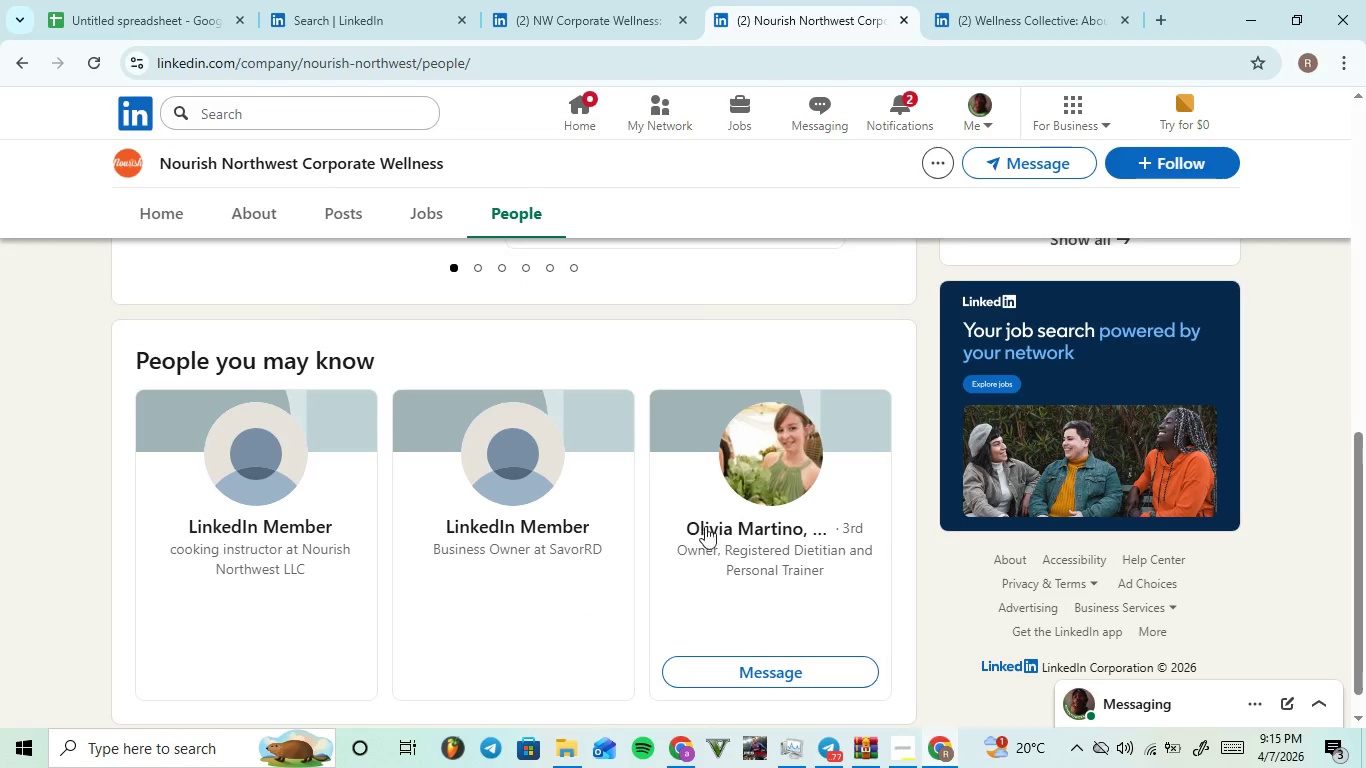 
left_click([728, 530])
 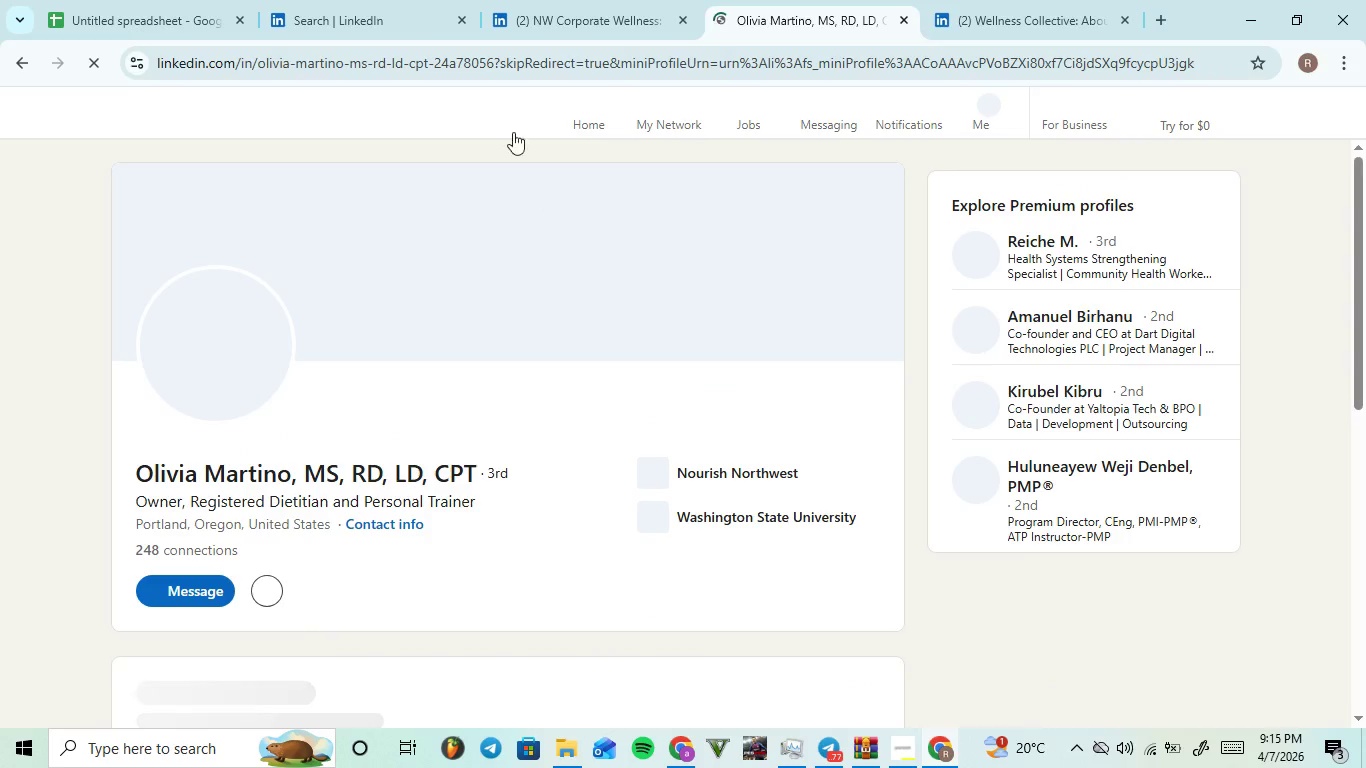 
left_click([104, 0])
 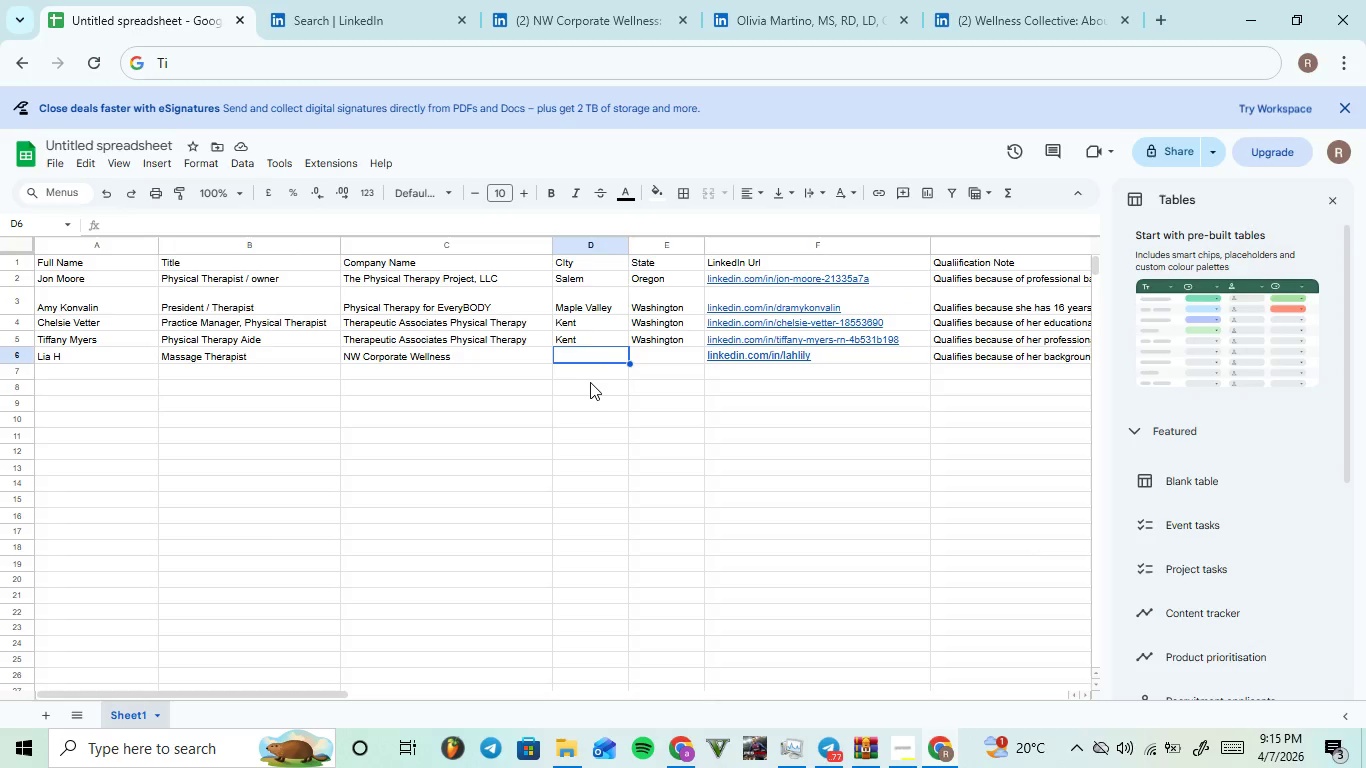 
left_click([587, 374])
 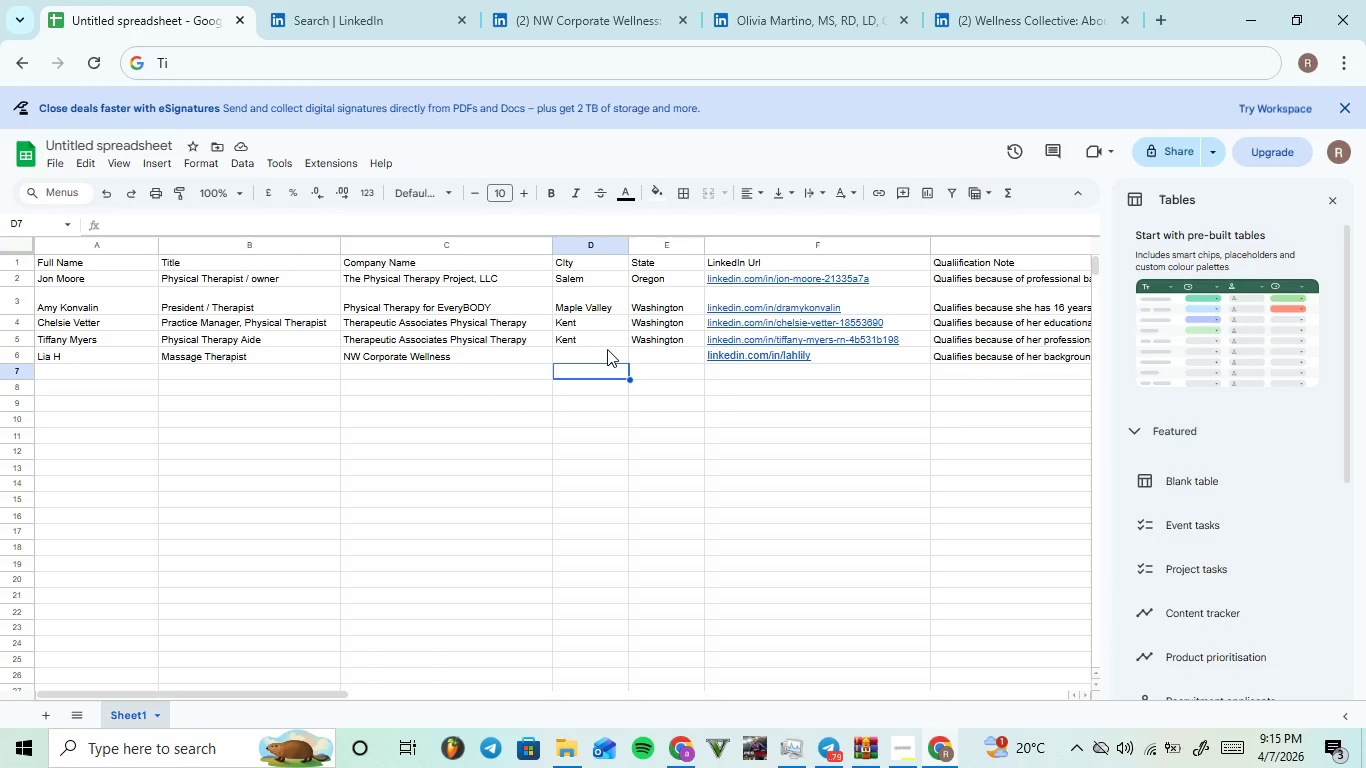 
type(POrtland)
 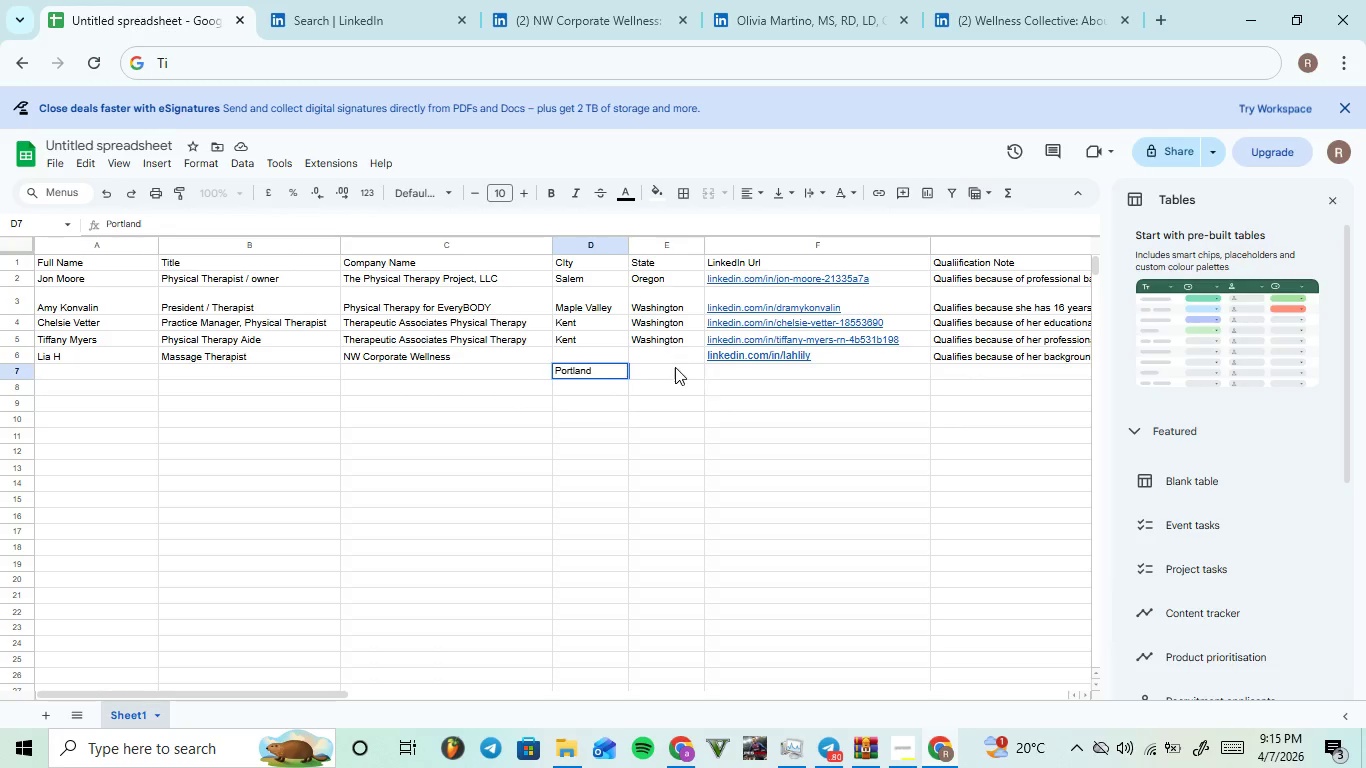 
left_click([673, 373])
 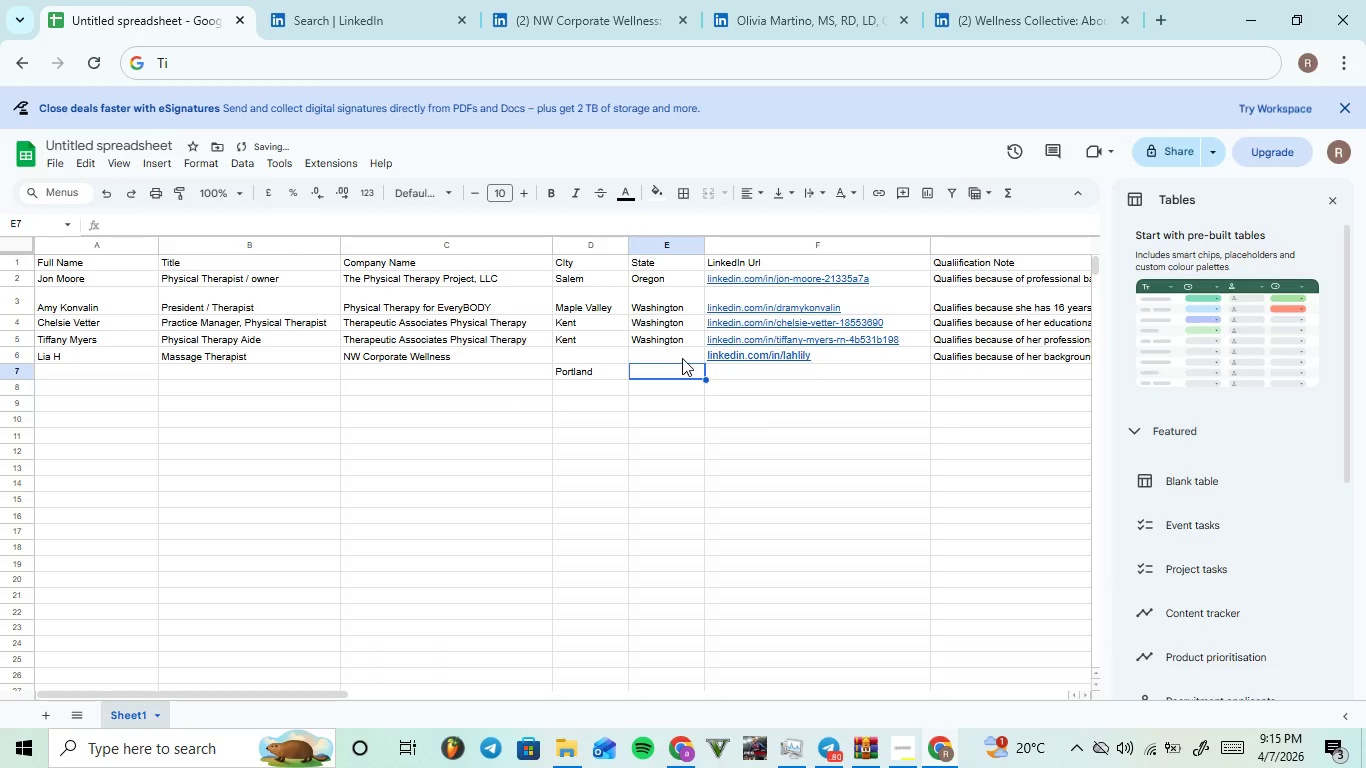 
type(Oregon)
 